 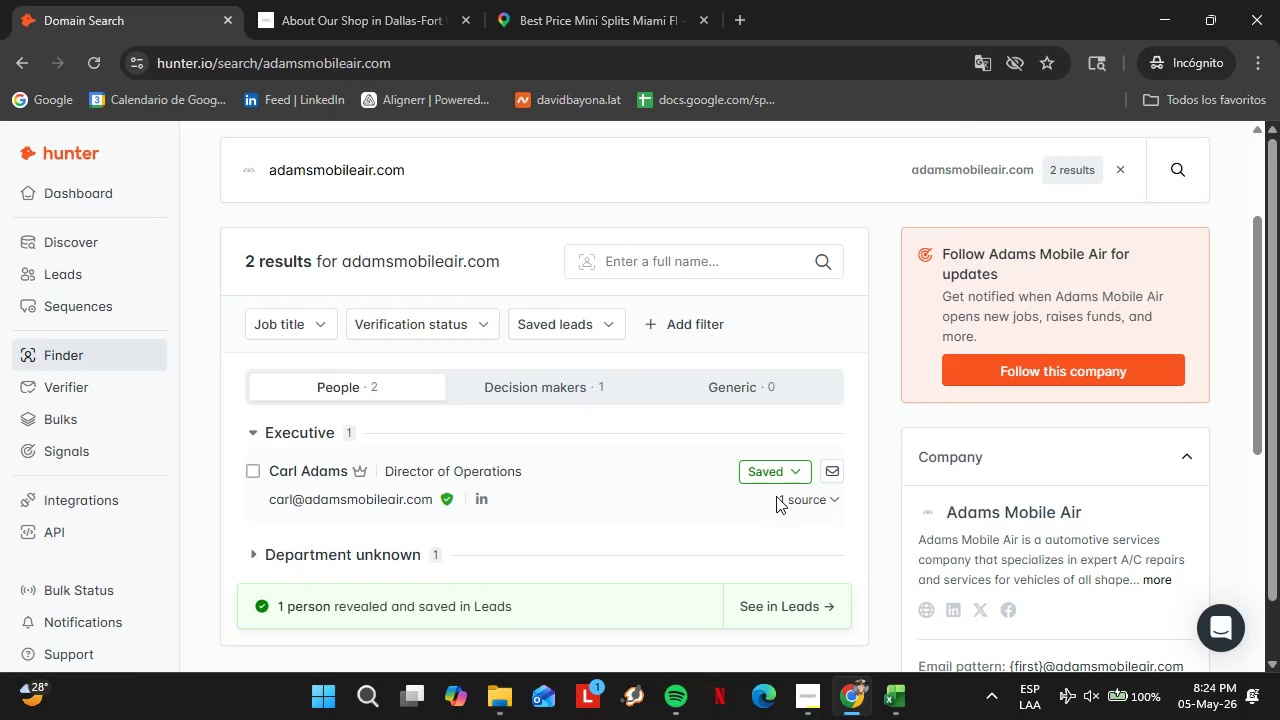 
scroll: coordinate [565, 469], scroll_direction: up, amount: 2.0
 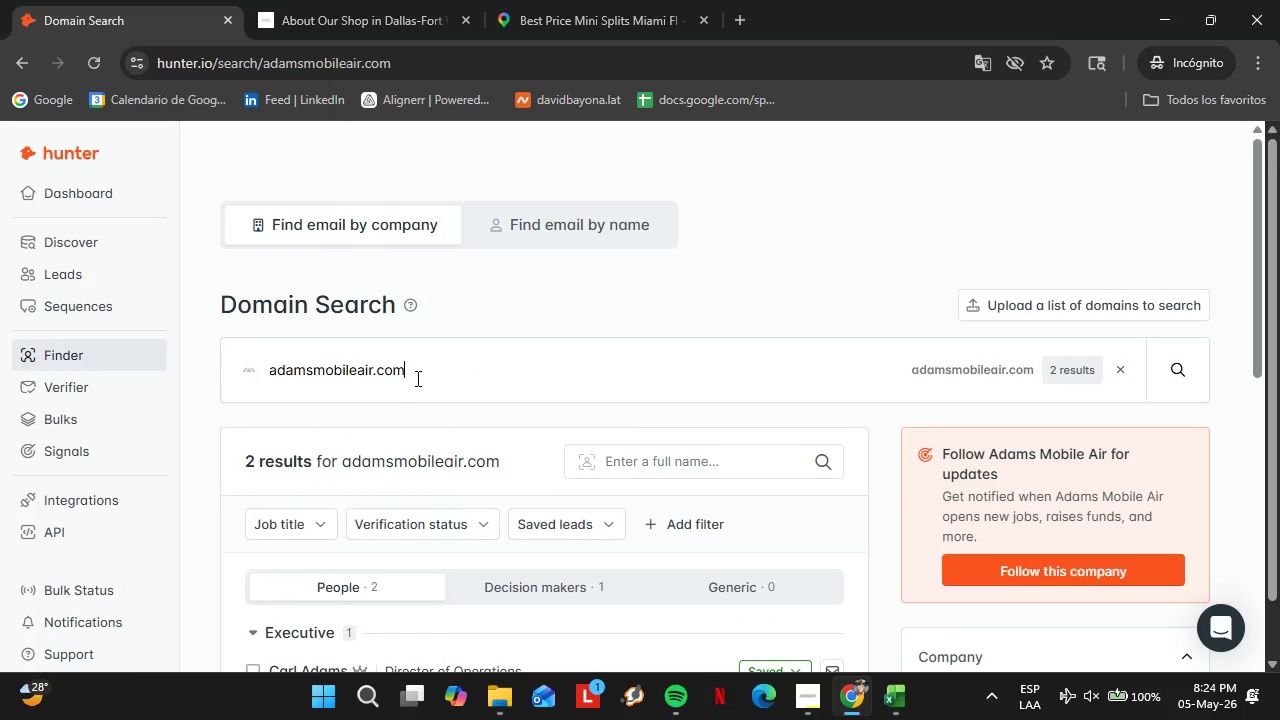 
double_click([416, 378])
 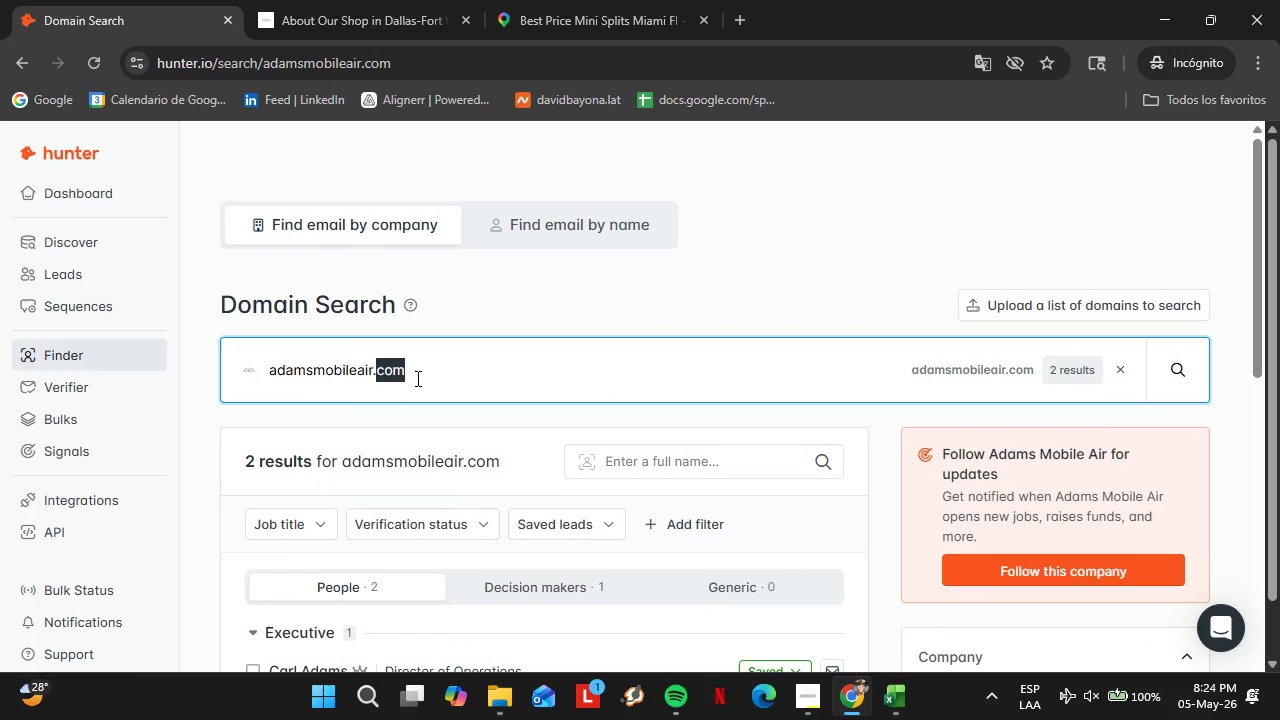 
triple_click([416, 378])
 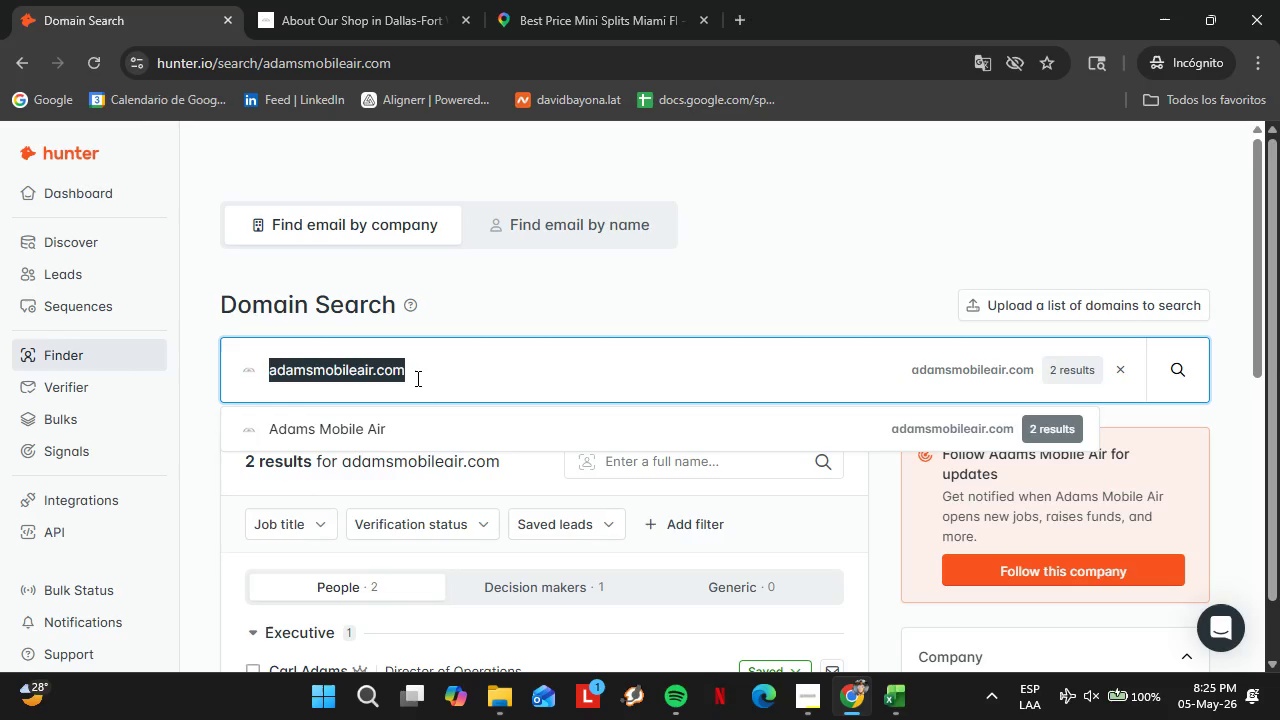 
wait(33.12)
 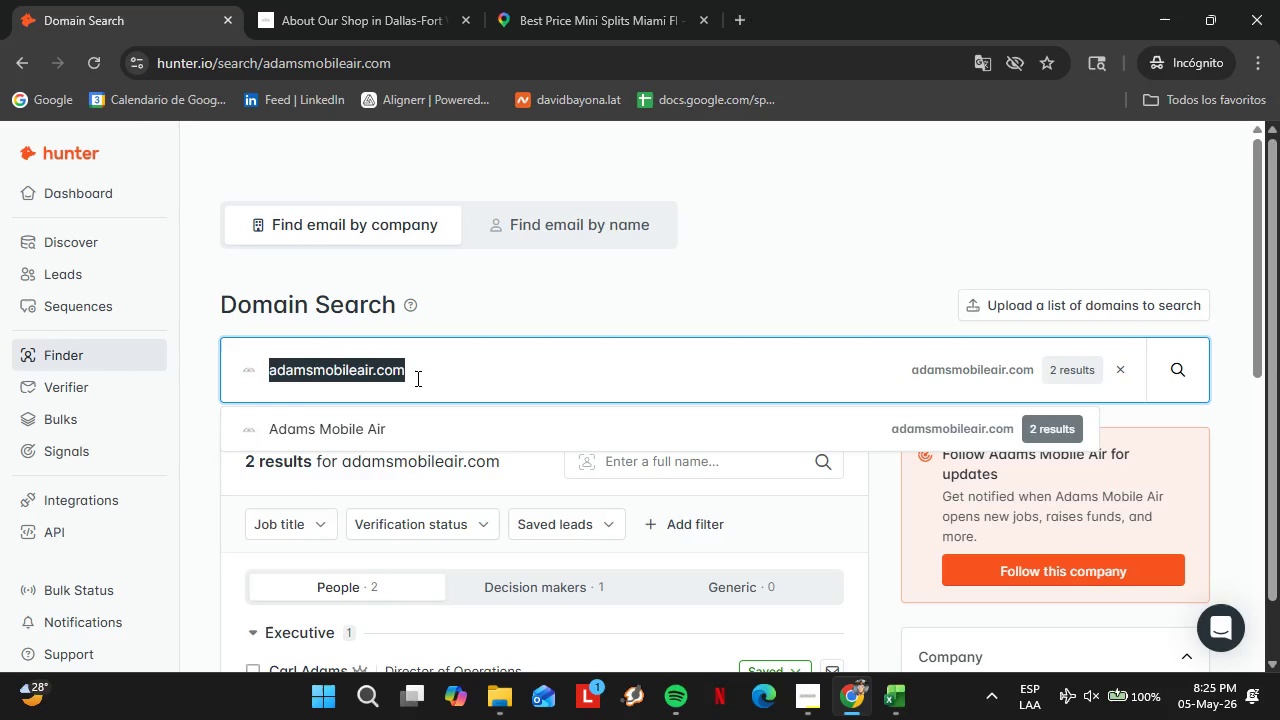 
left_click([351, 418])
 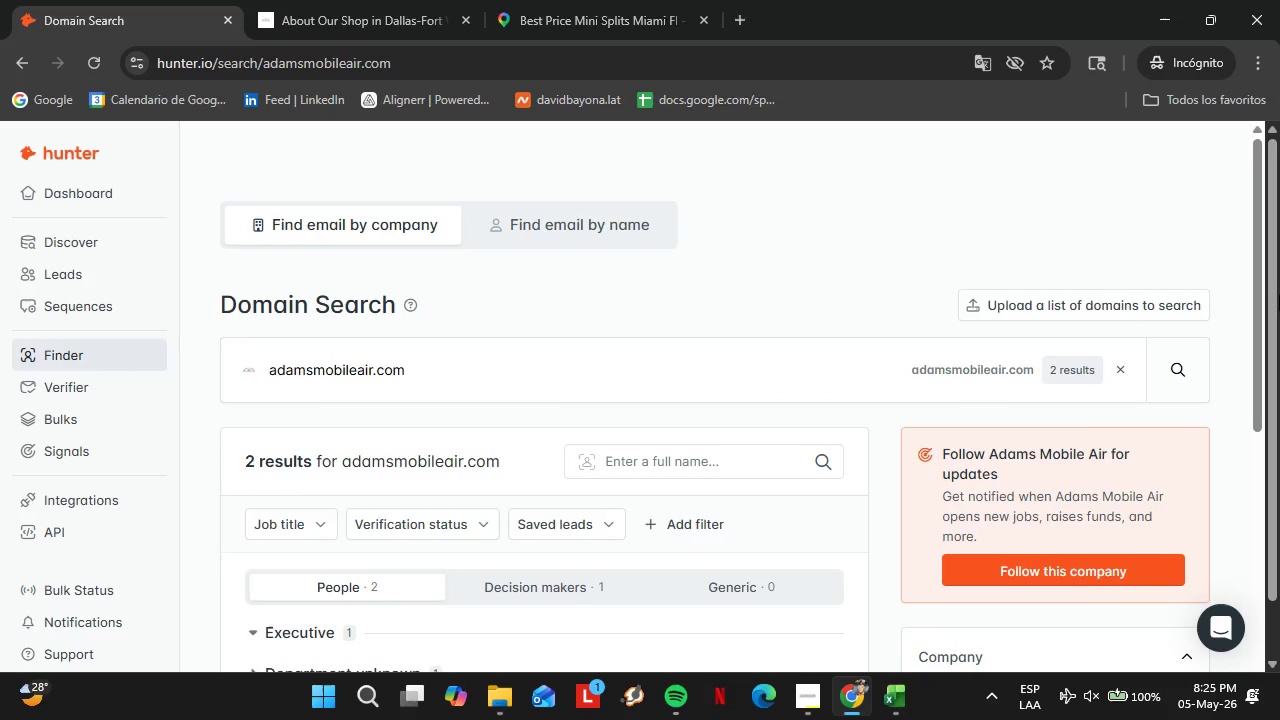 
left_click_drag(start_coordinate=[1258, 293], to_coordinate=[1267, 548])
 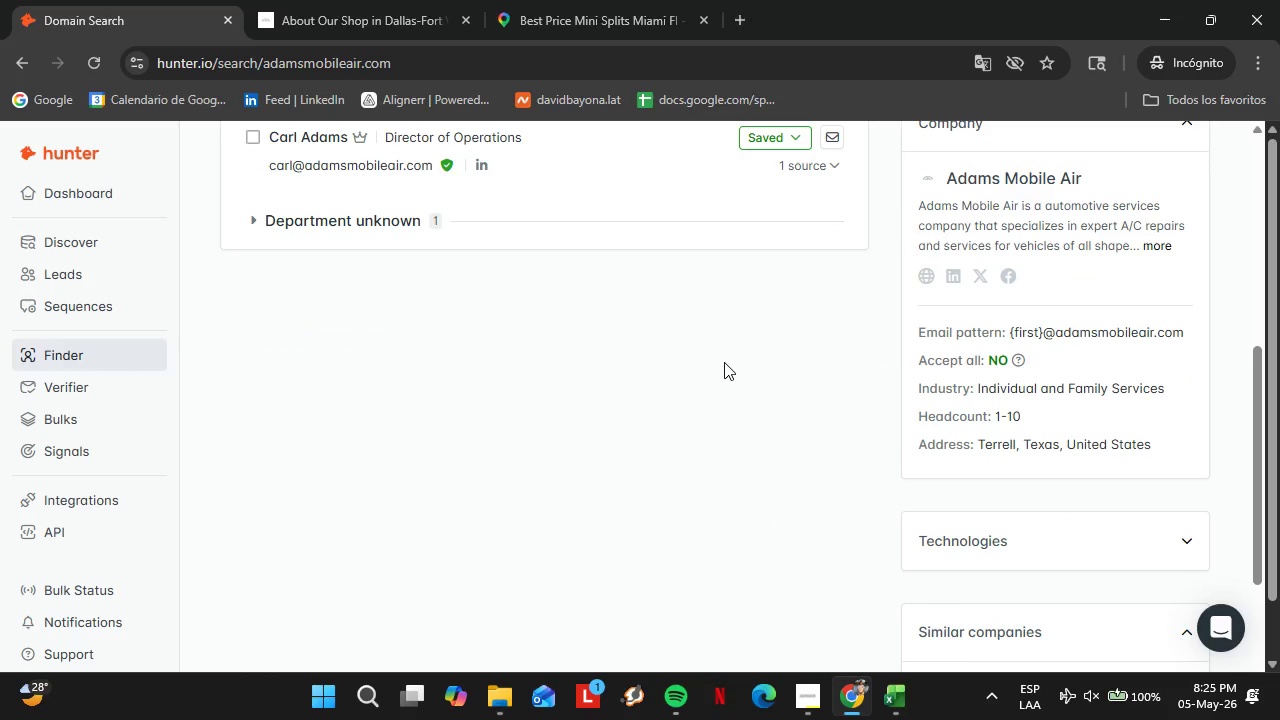 
wait(18.49)
 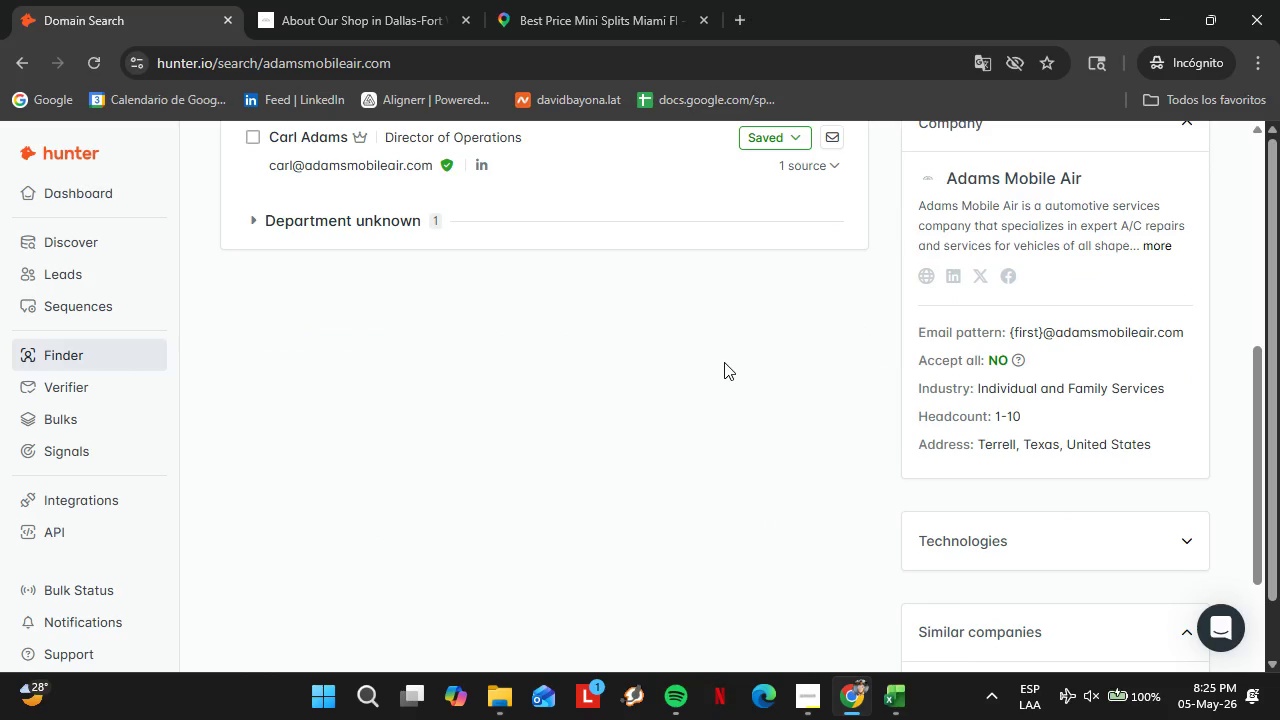 
scroll: coordinate [484, 390], scroll_direction: up, amount: 5.0
 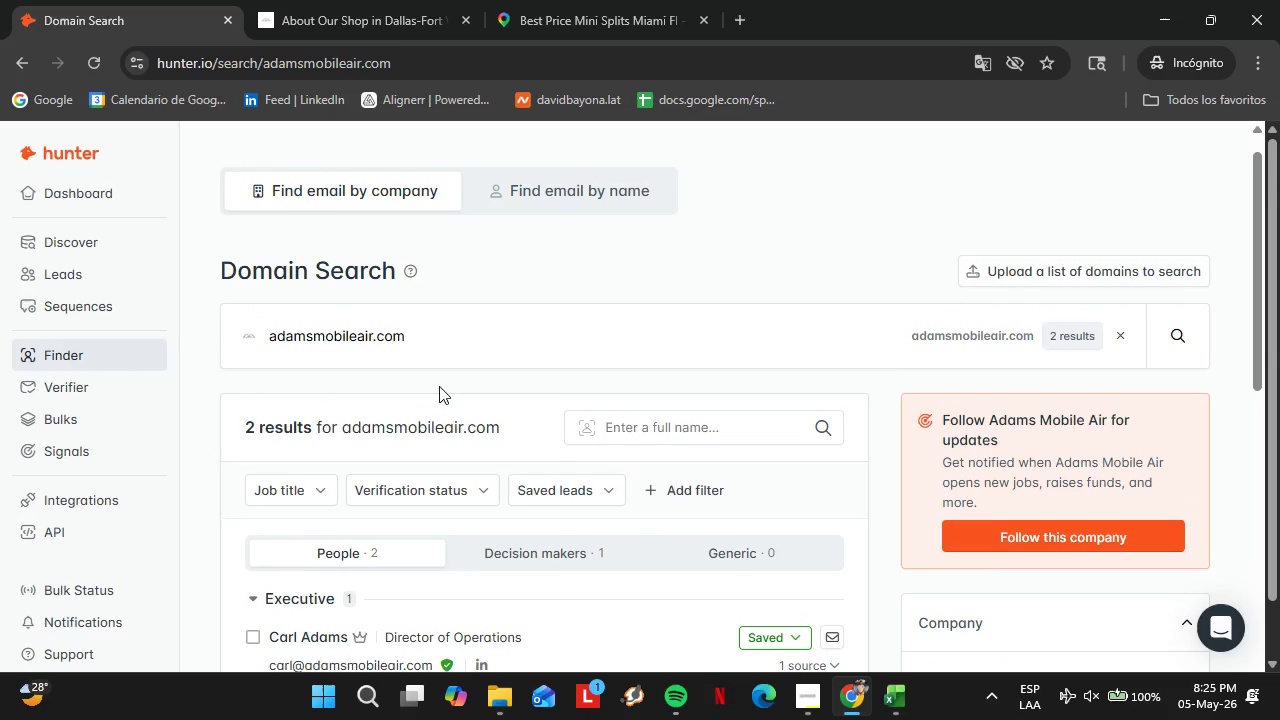 
left_click([426, 369])
 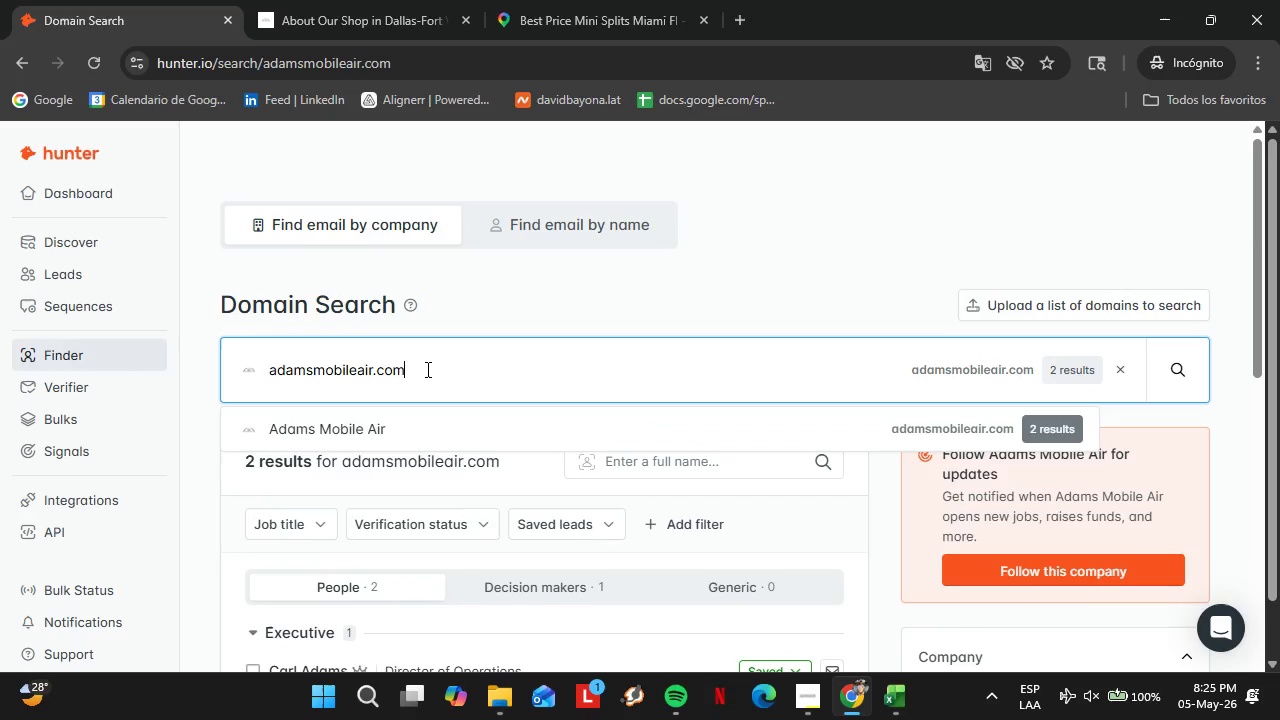 
scroll: coordinate [439, 382], scroll_direction: up, amount: 1.0
 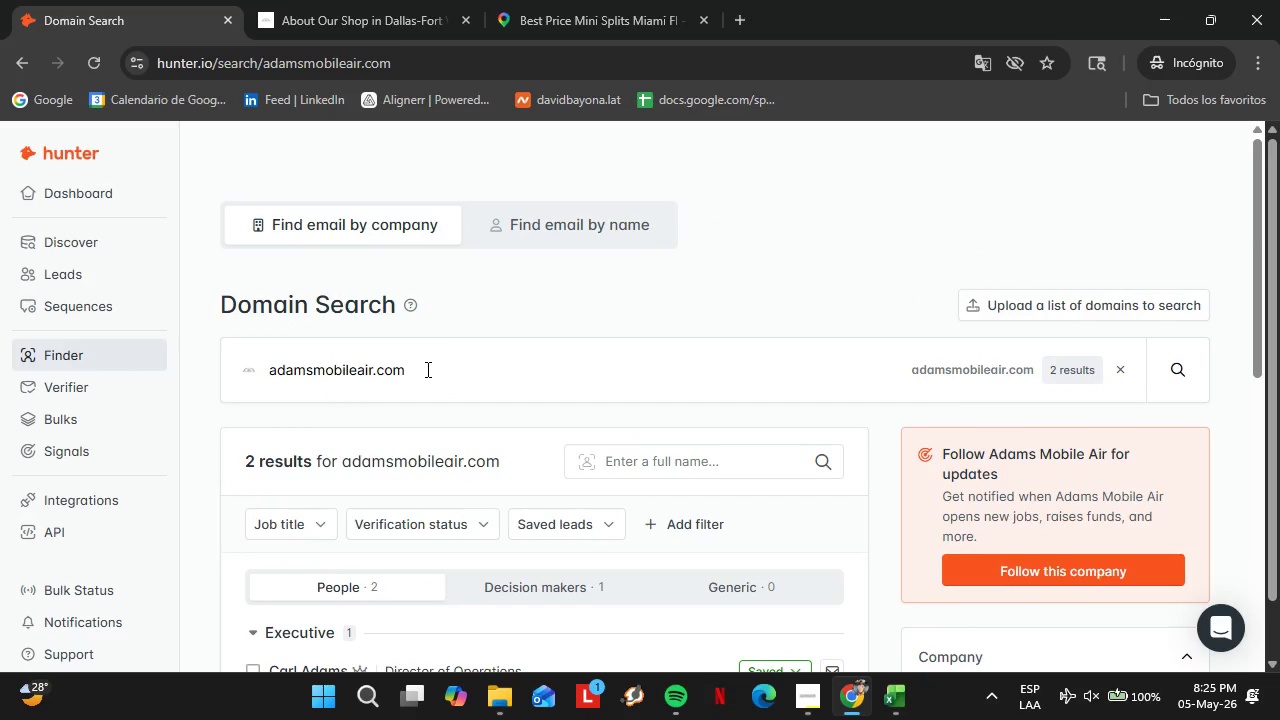 
double_click([426, 369])
 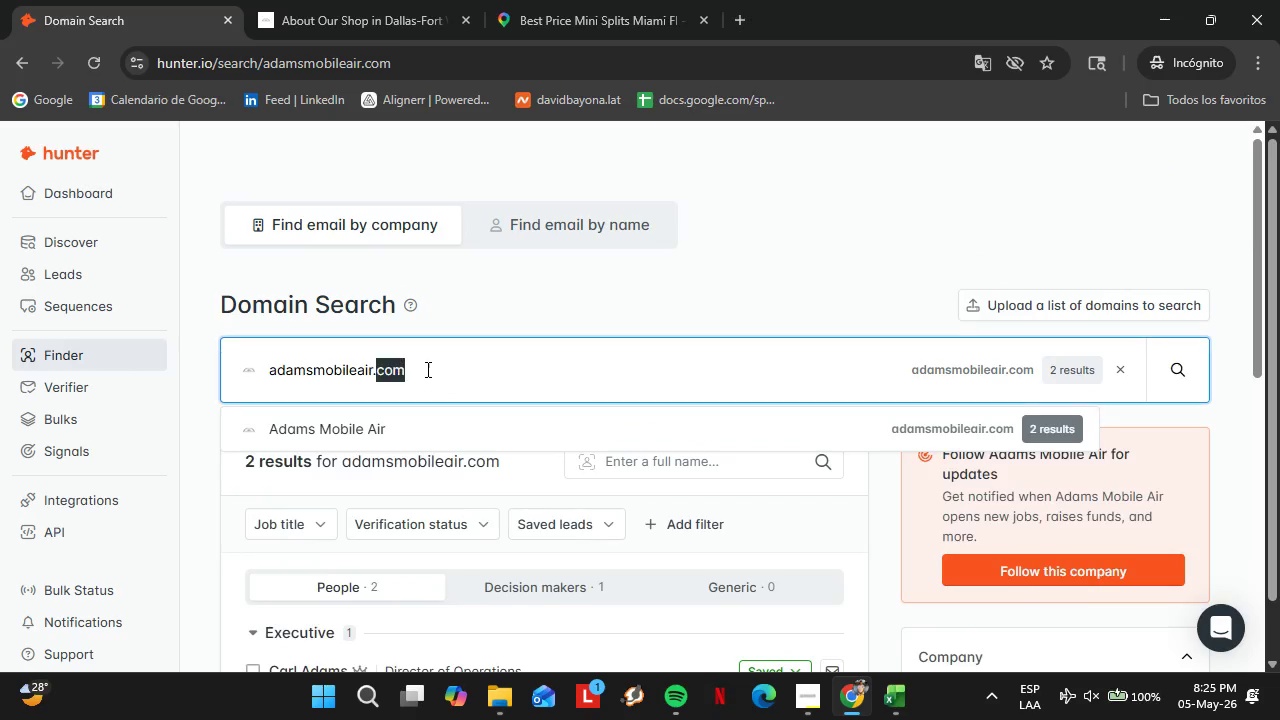 
triple_click([426, 369])
 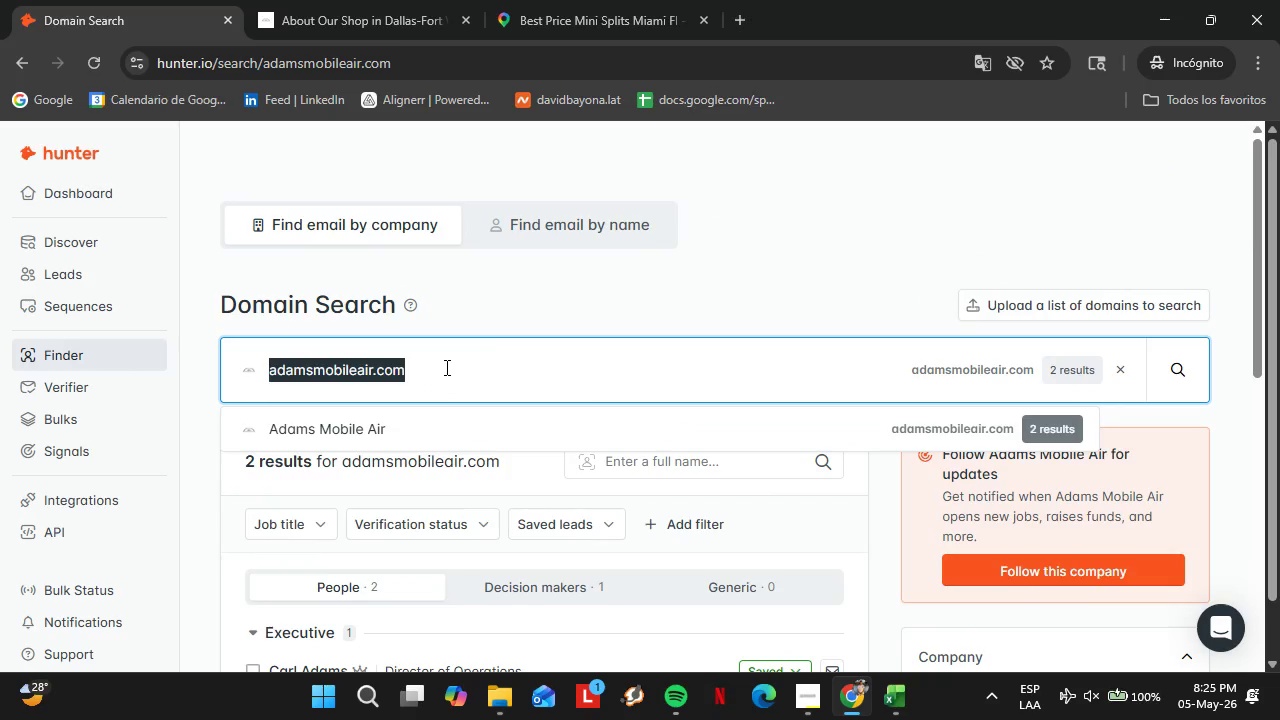 
key(Backspace)
 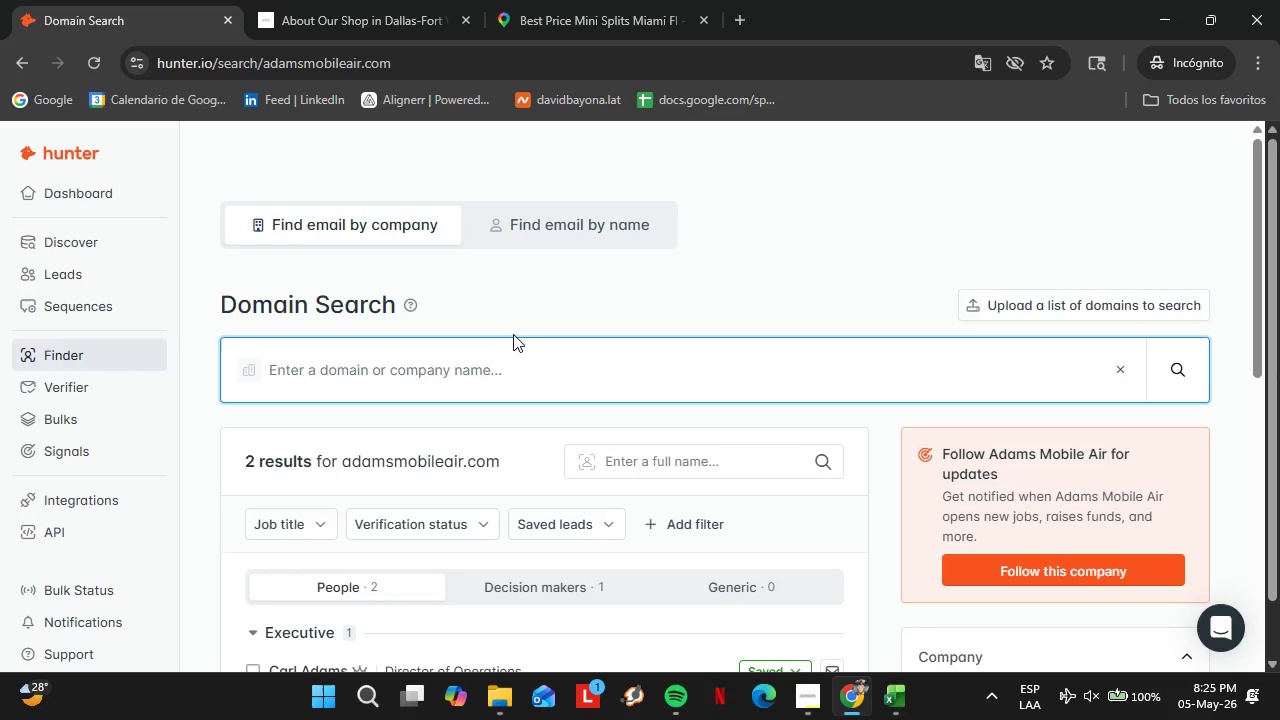 
wait(18.26)
 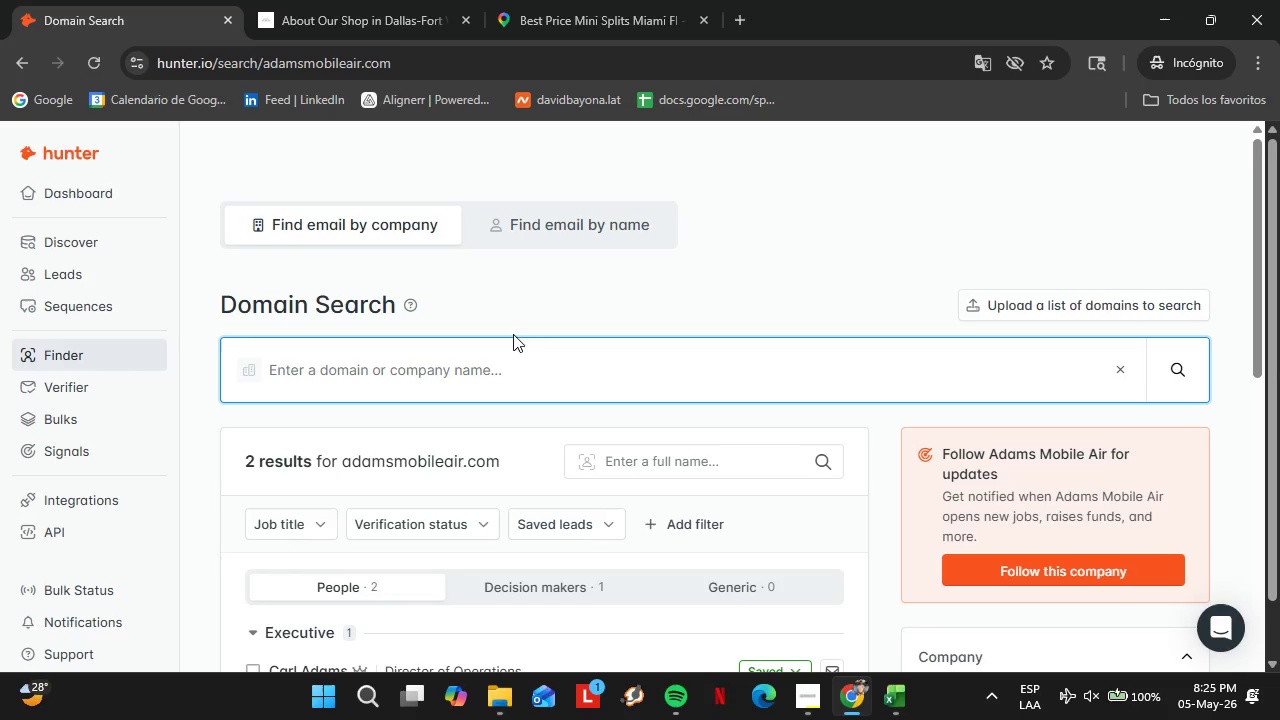 
scroll: coordinate [369, 412], scroll_direction: down, amount: 3.0
 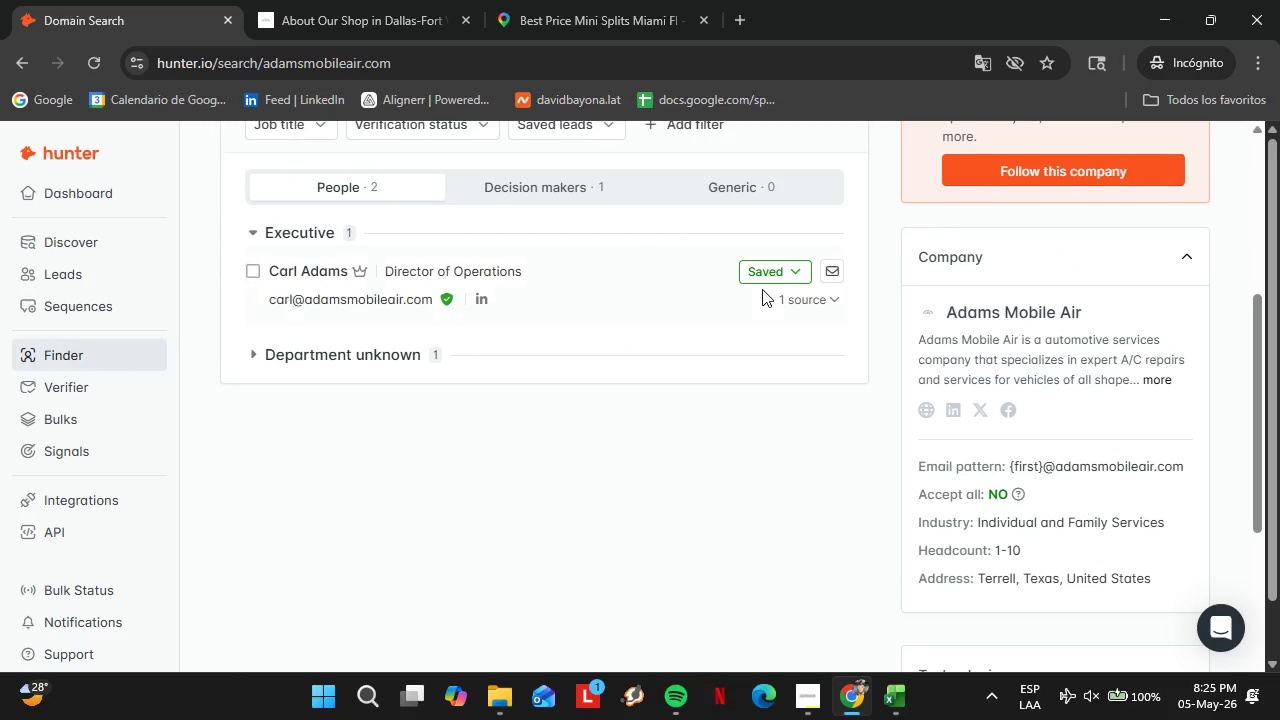 
left_click([759, 277])
 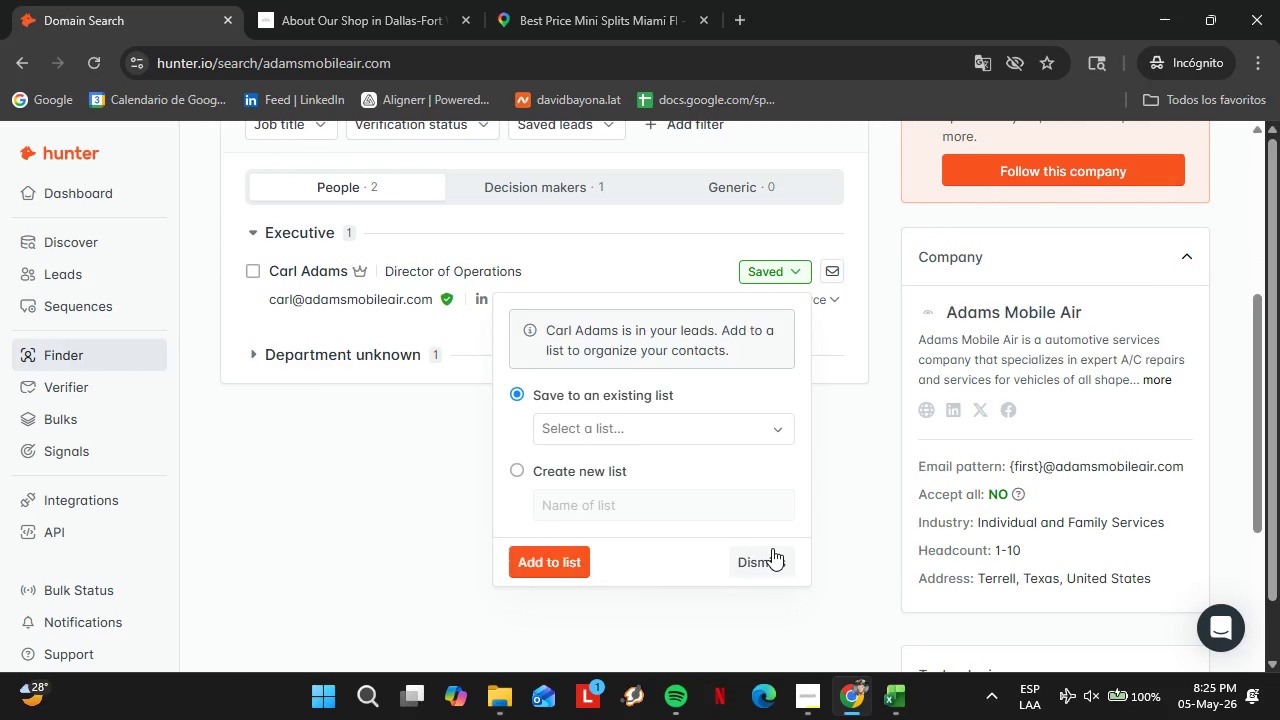 
scroll: coordinate [517, 334], scroll_direction: up, amount: 3.0
 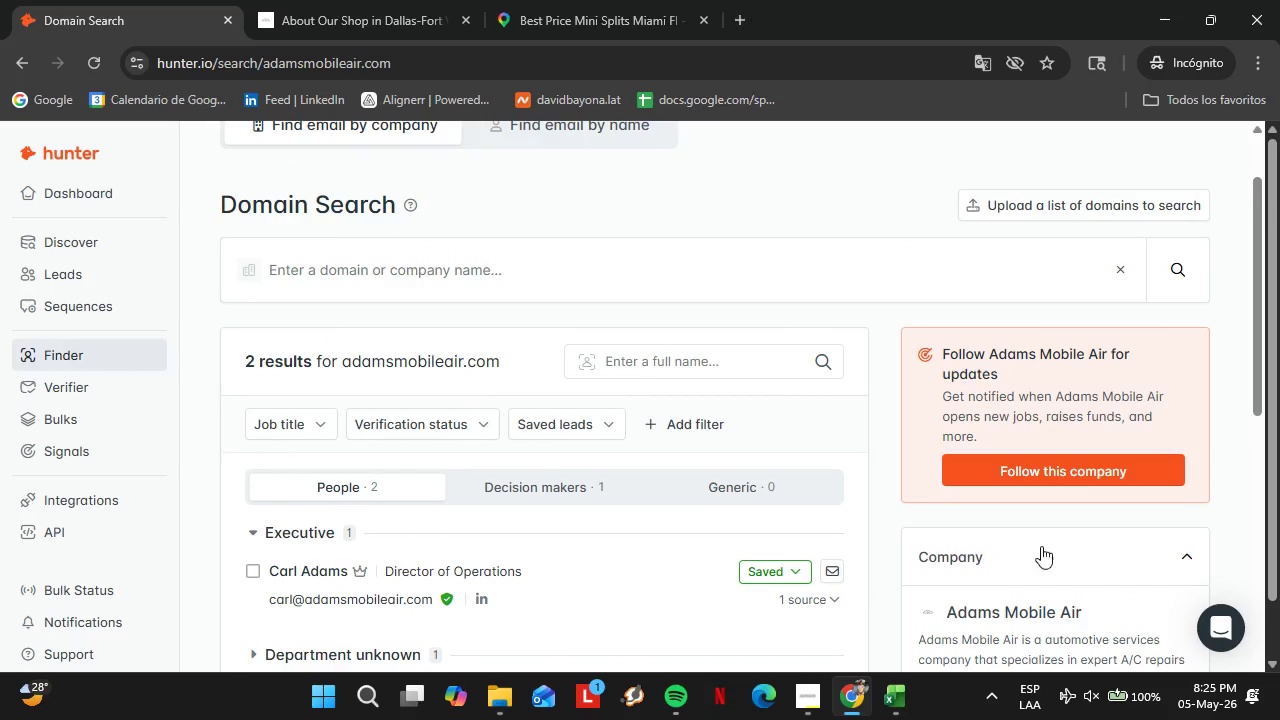 
scroll: coordinate [1008, 528], scroll_direction: down, amount: 2.0
 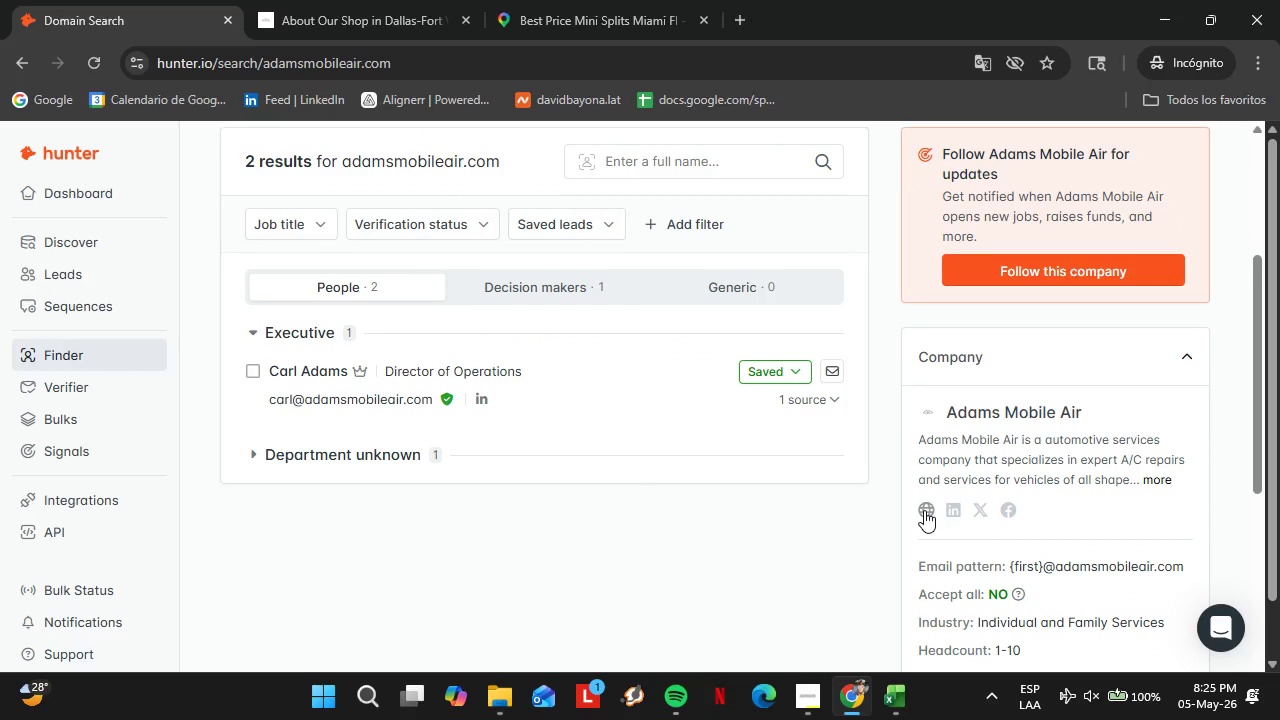 
left_click([924, 510])
 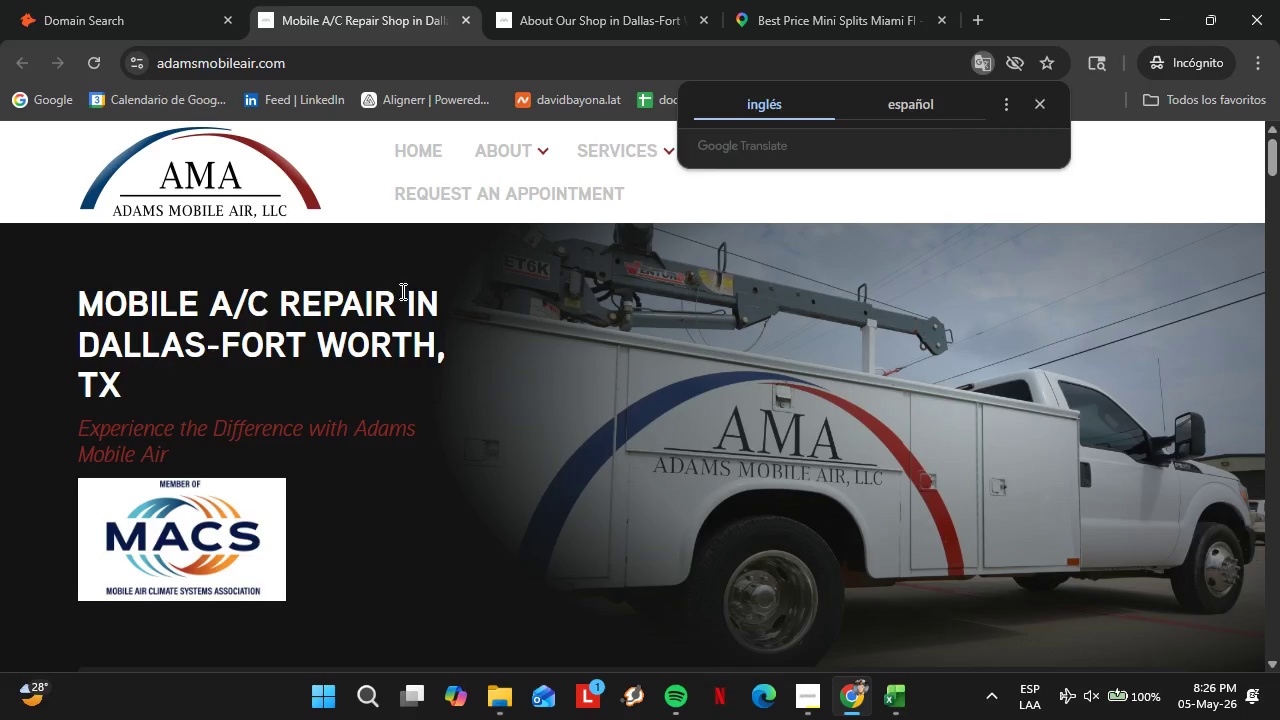 
wait(23.02)
 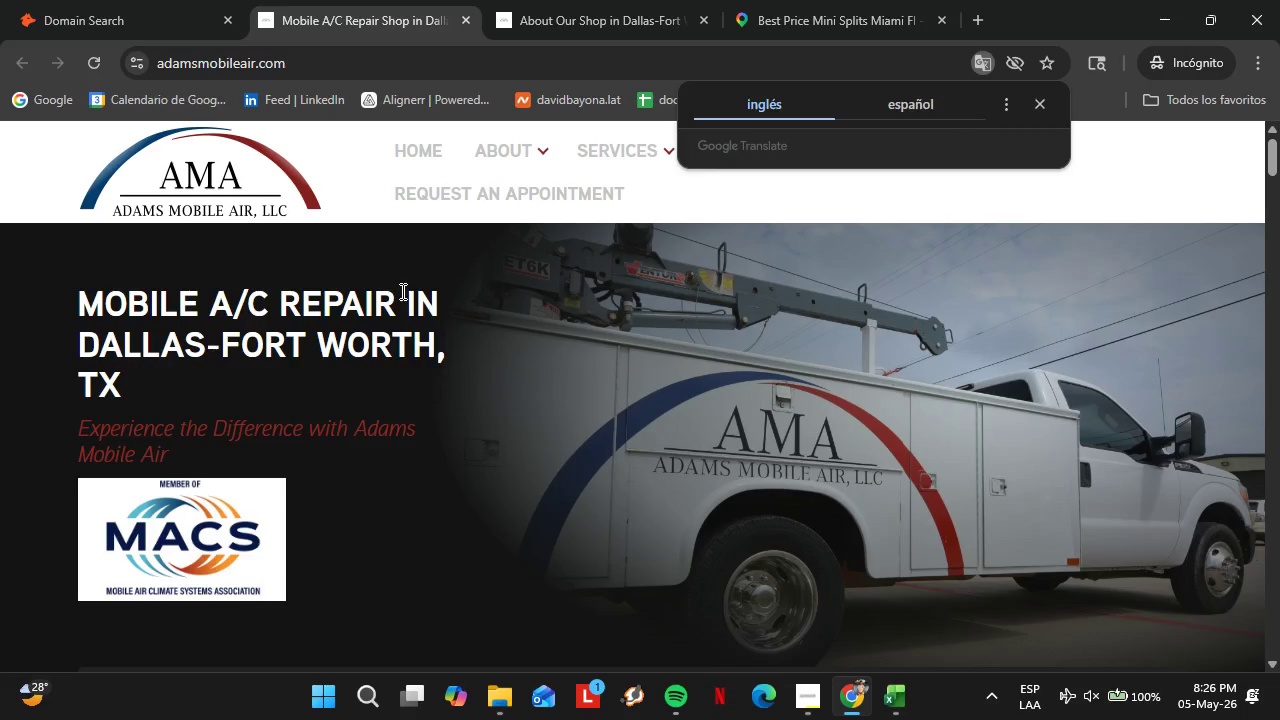 
scroll: coordinate [482, 395], scroll_direction: down, amount: 8.0
 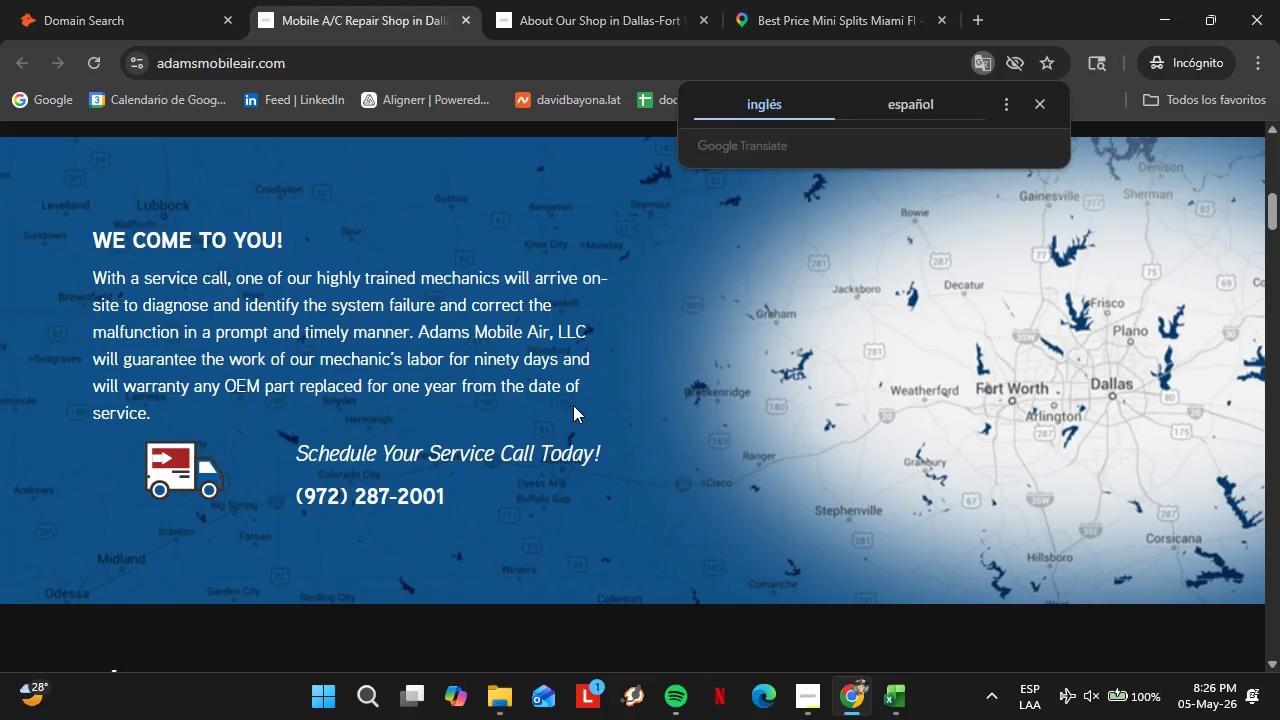 
scroll: coordinate [574, 418], scroll_direction: up, amount: 6.0
 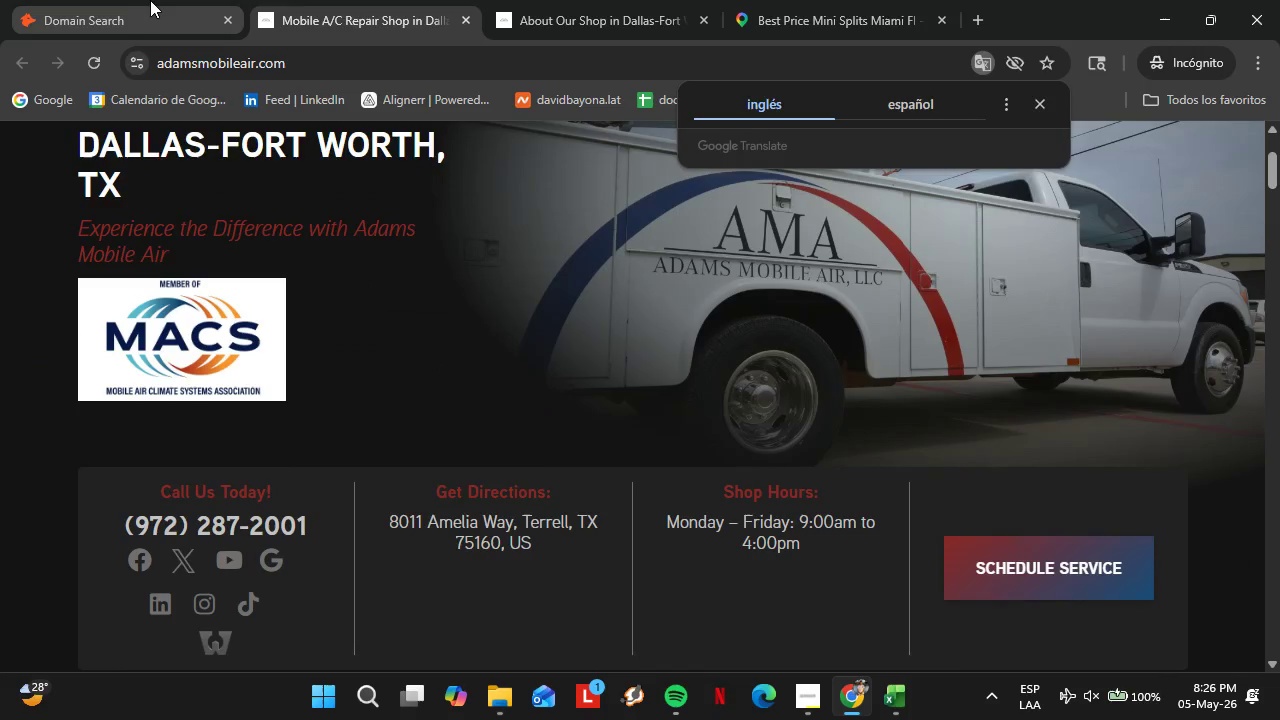 
left_click([149, 0])
 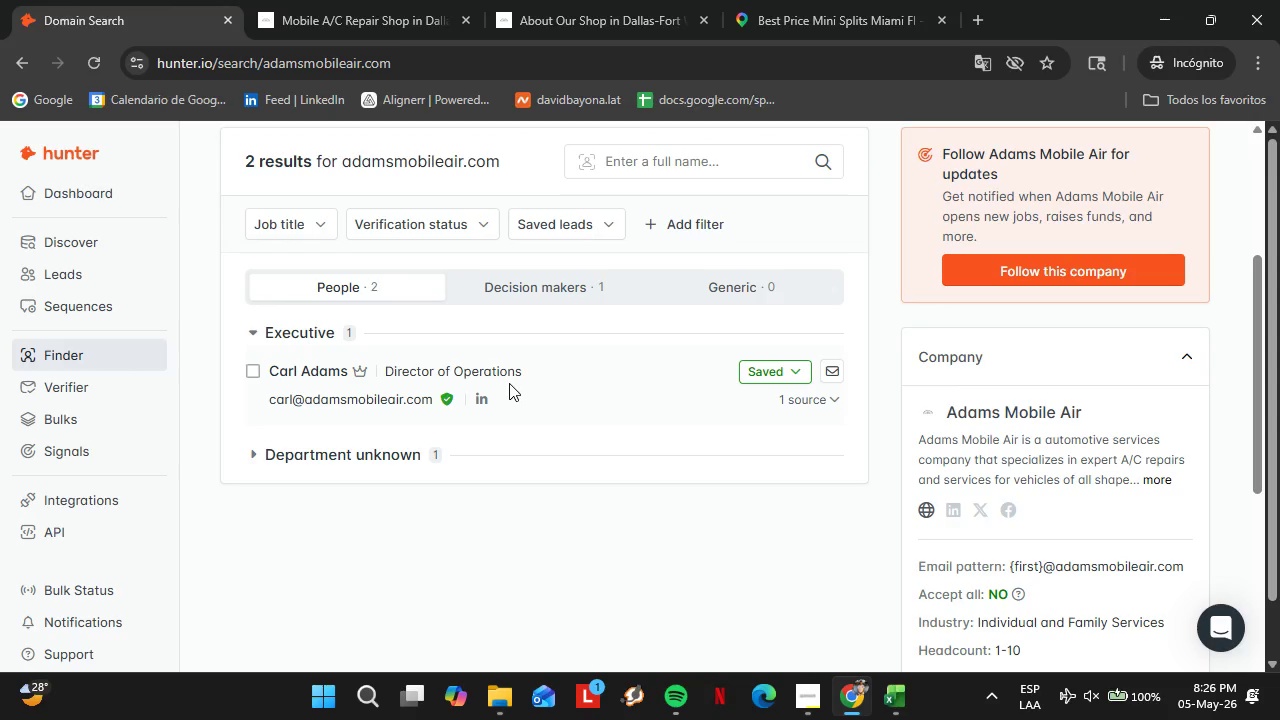 
scroll: coordinate [508, 383], scroll_direction: up, amount: 1.0
 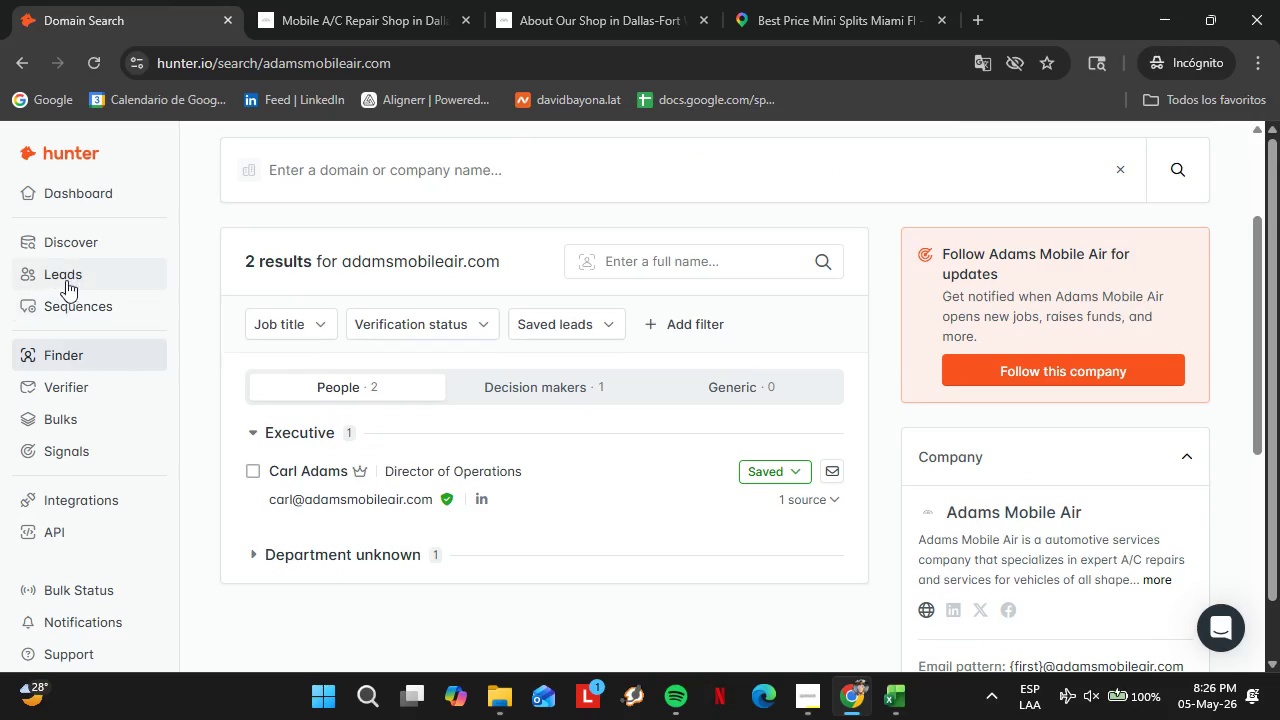 
left_click([63, 274])
 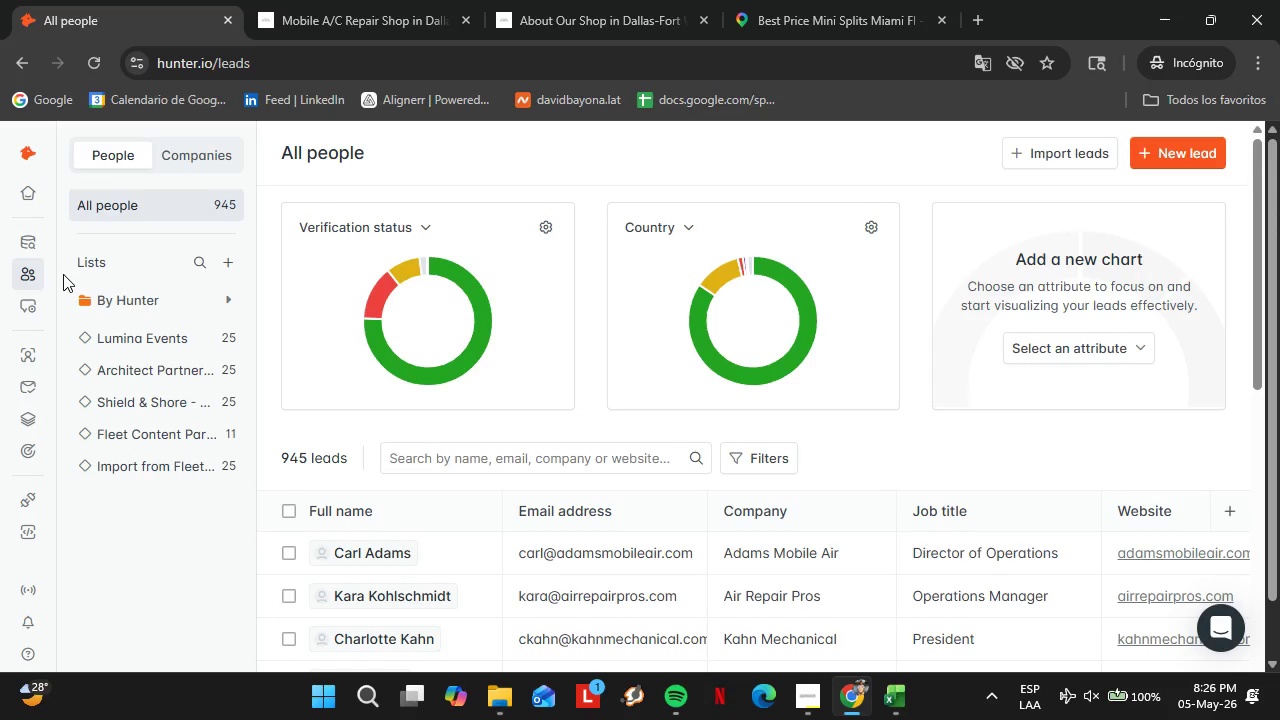 
wait(16.73)
 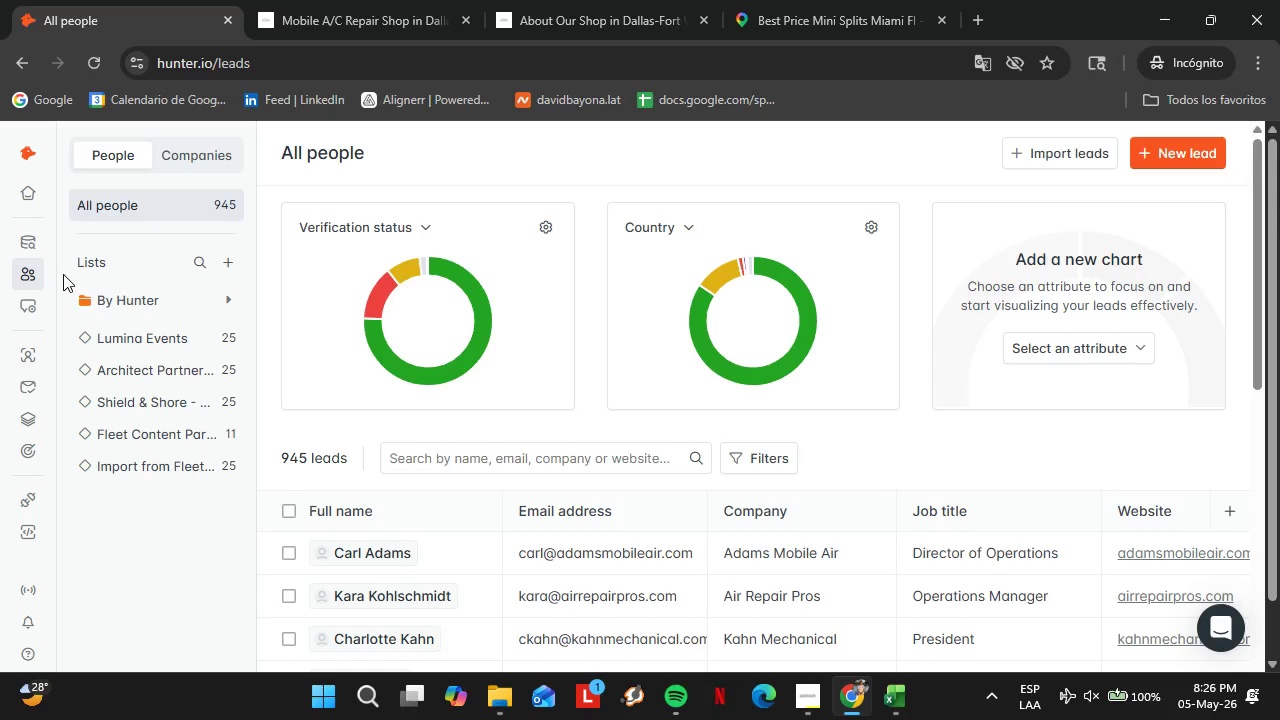 
left_click([160, 432])
 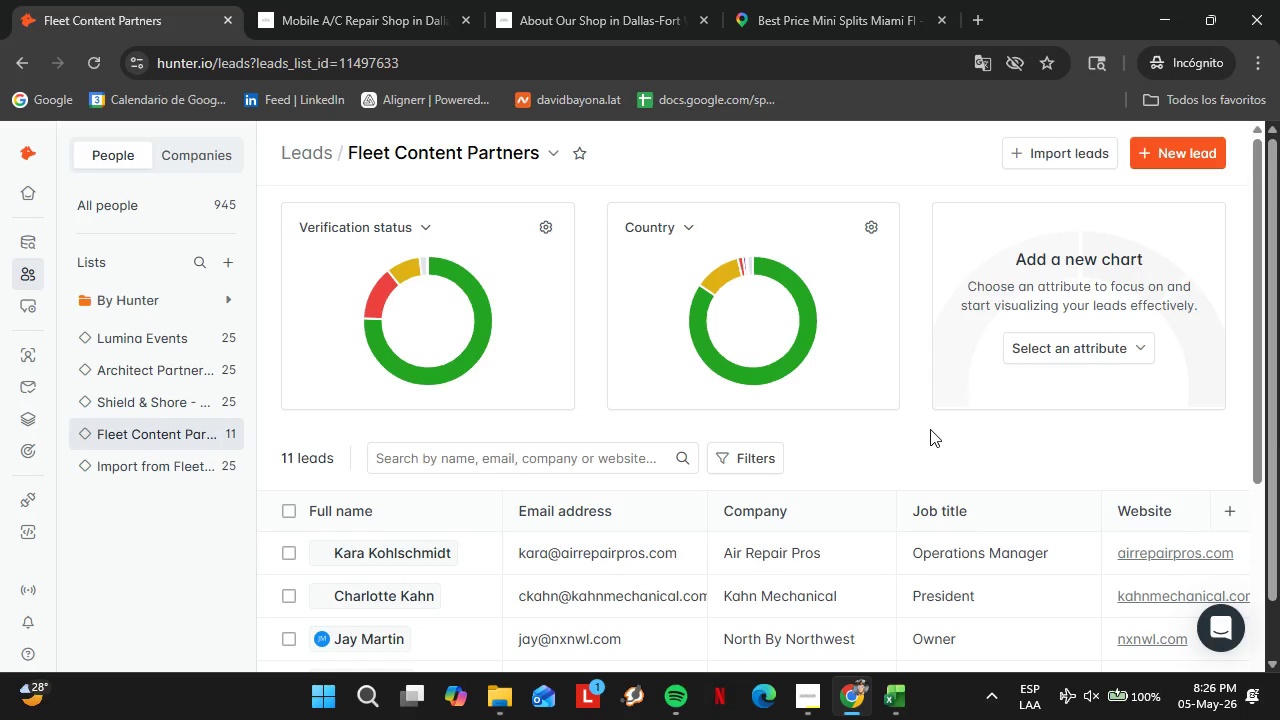 
wait(7.02)
 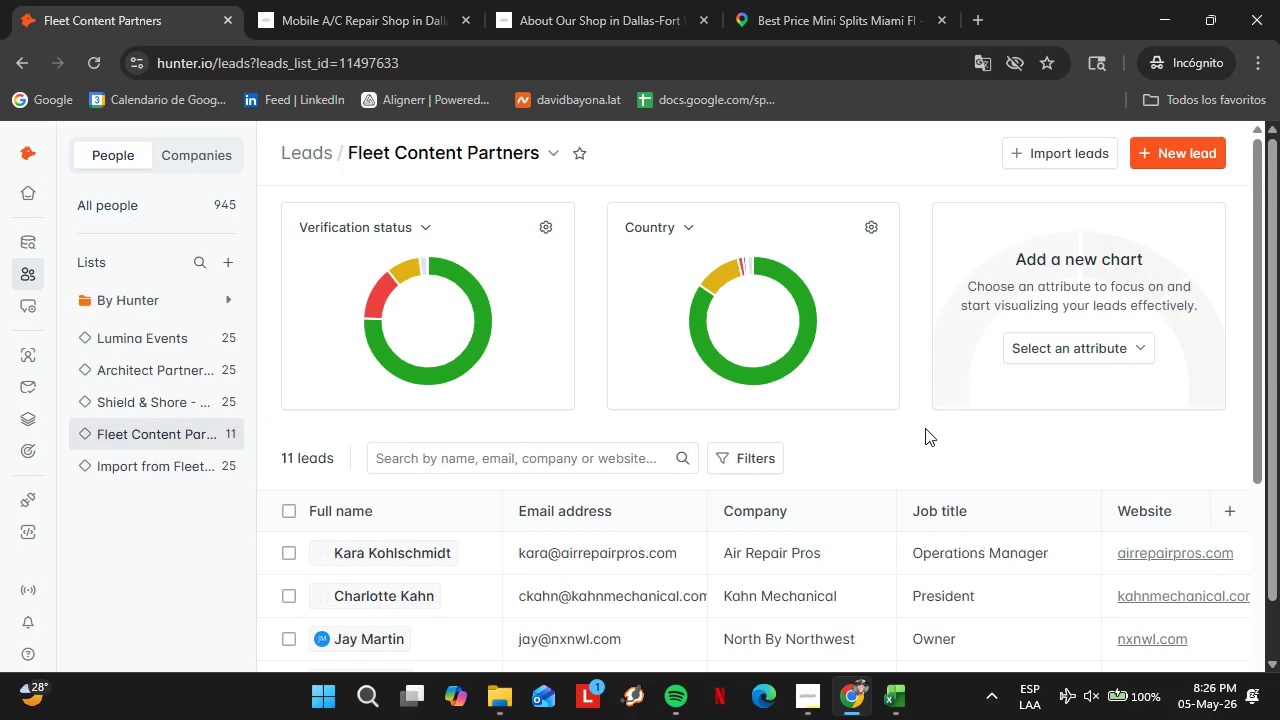 
scroll: coordinate [471, 528], scroll_direction: down, amount: 4.0
 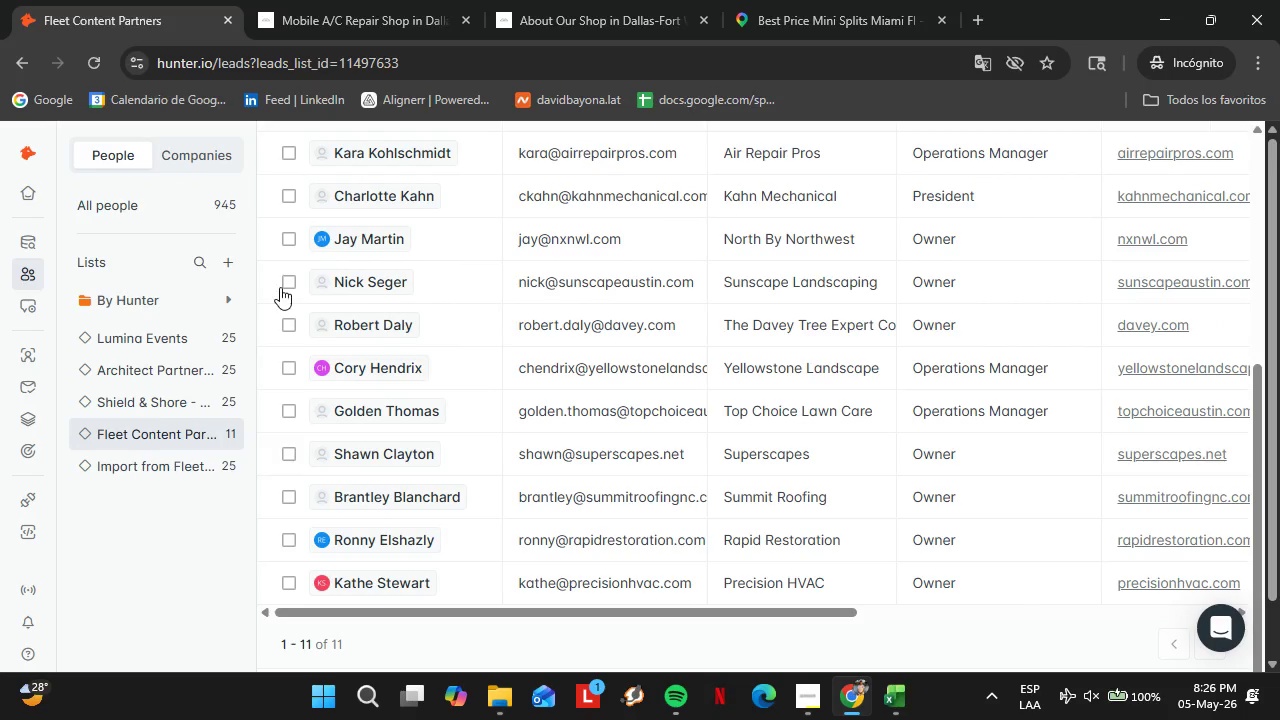 
left_click([26, 353])
 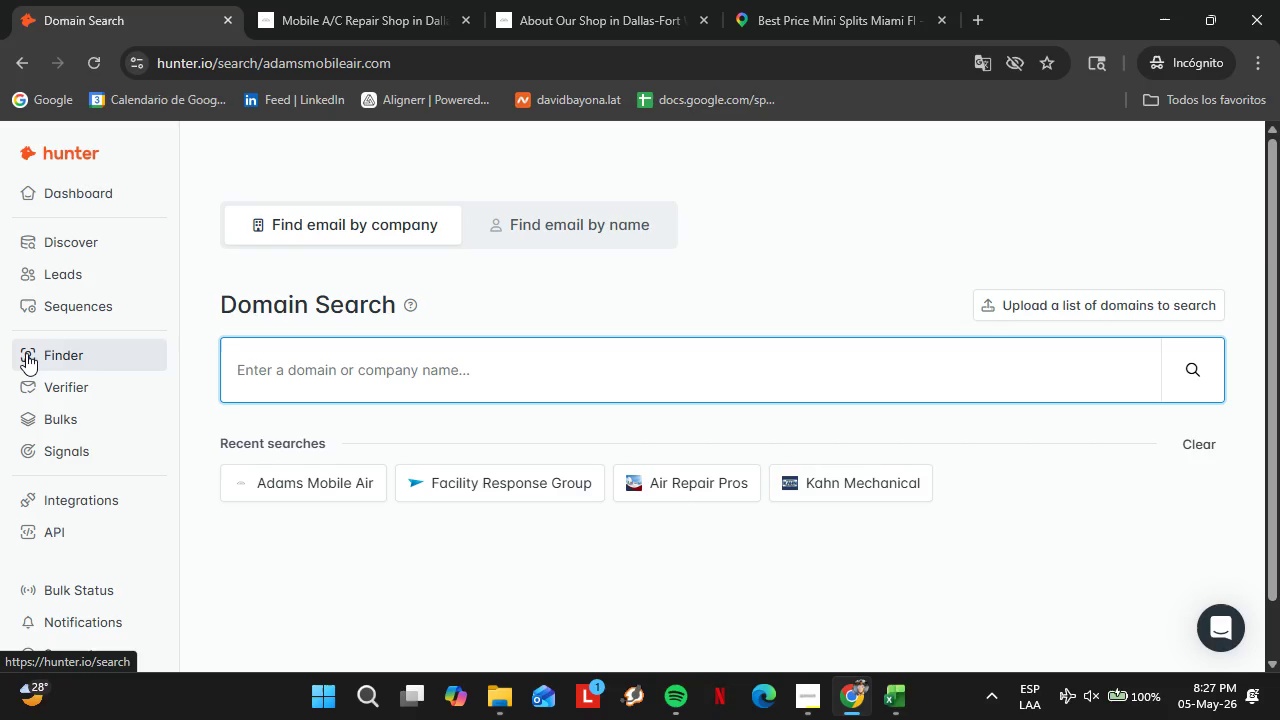 
wait(26.97)
 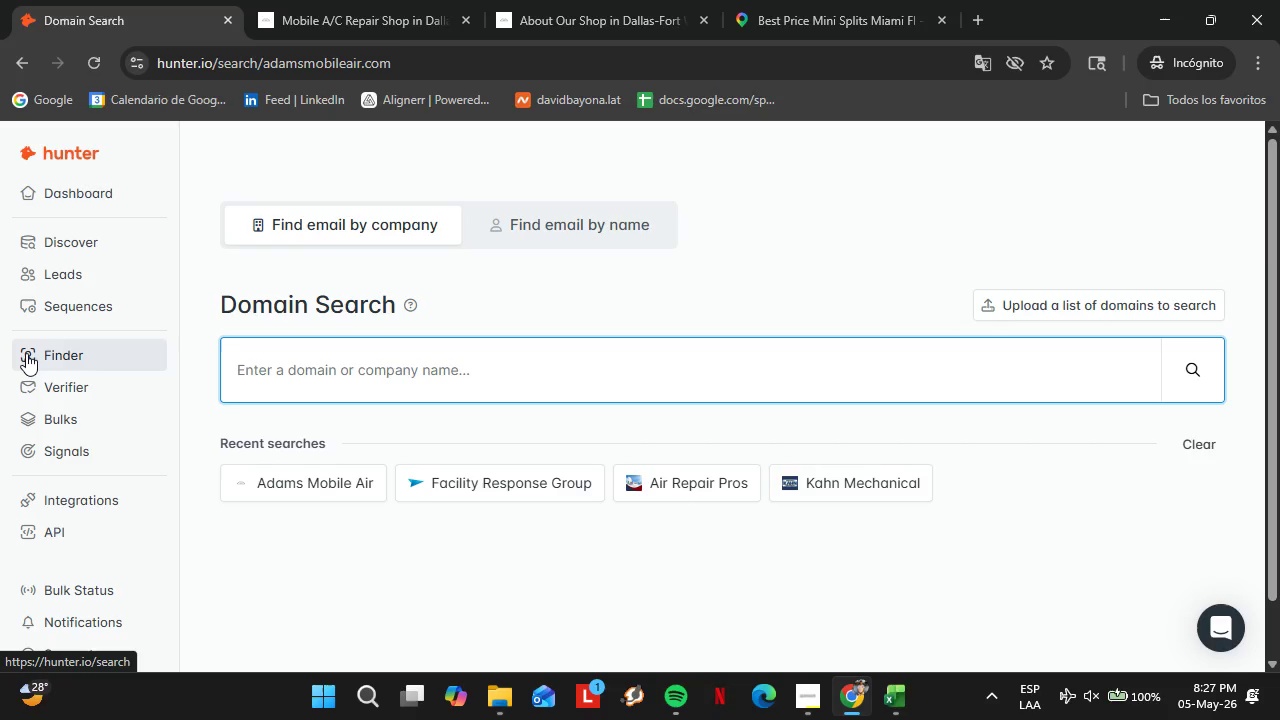 
type(krmechanicalsvcs)
 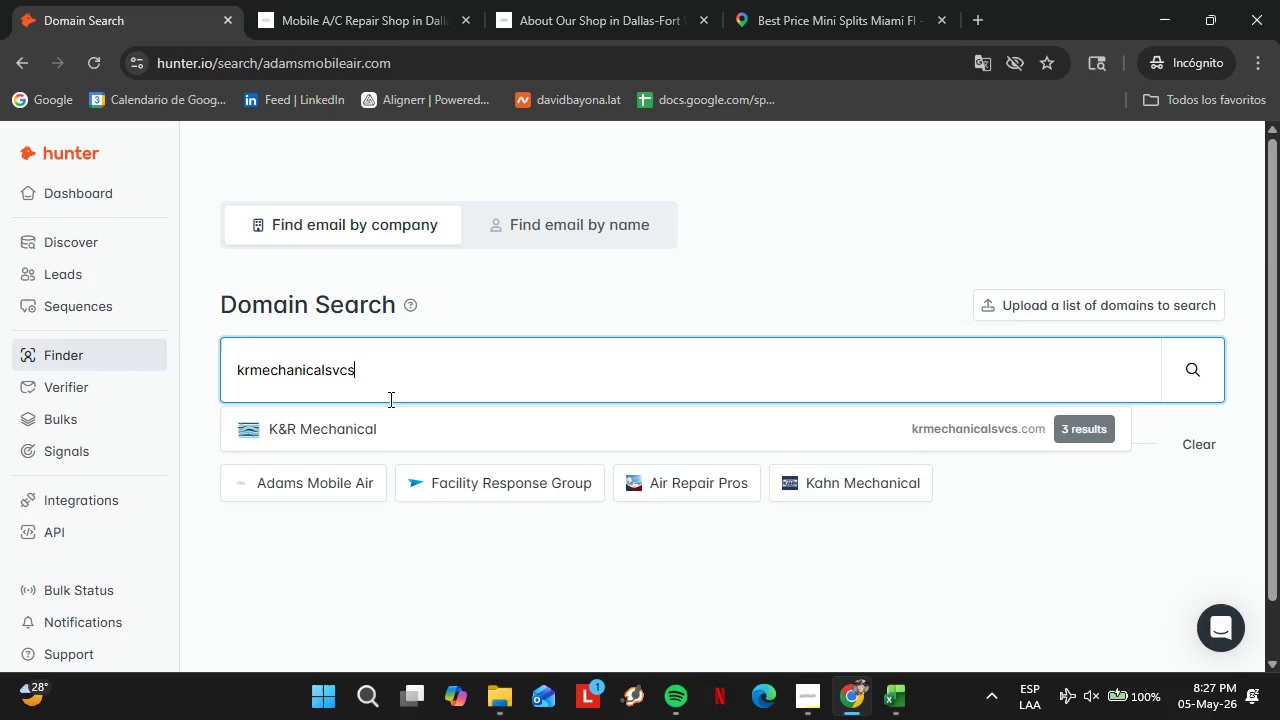 
left_click([399, 423])
 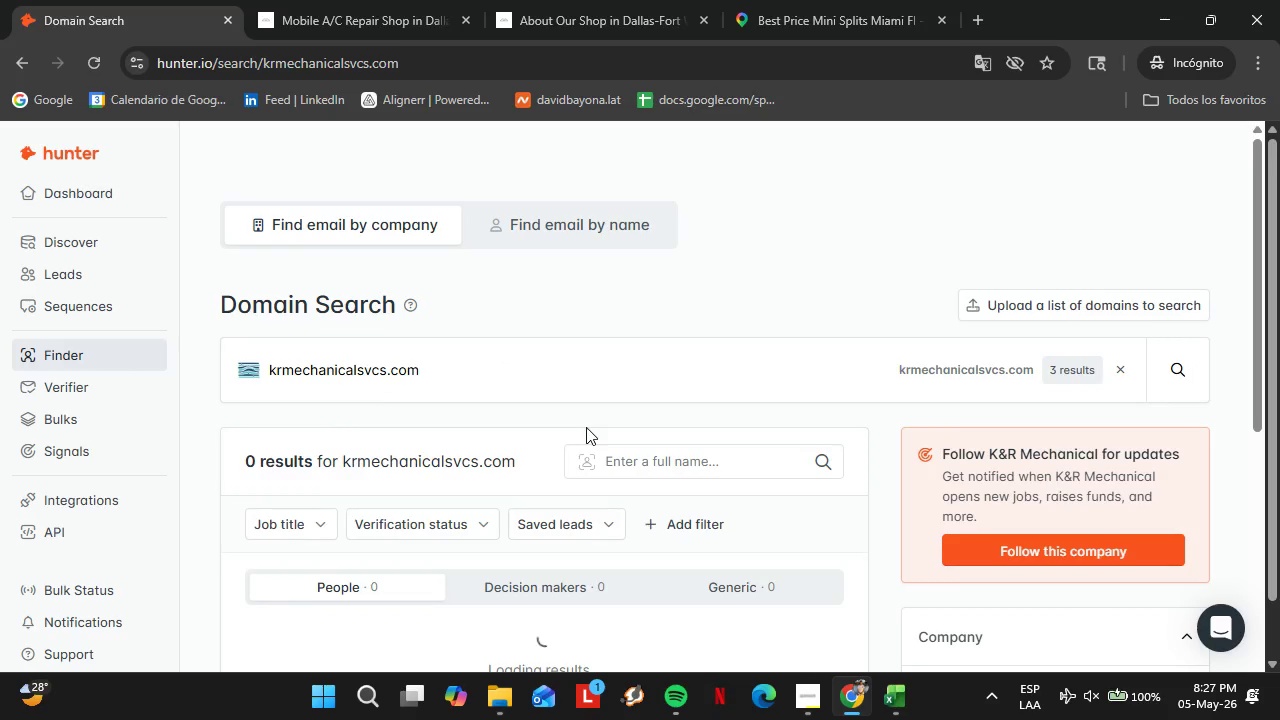 
scroll: coordinate [514, 447], scroll_direction: down, amount: 3.0
 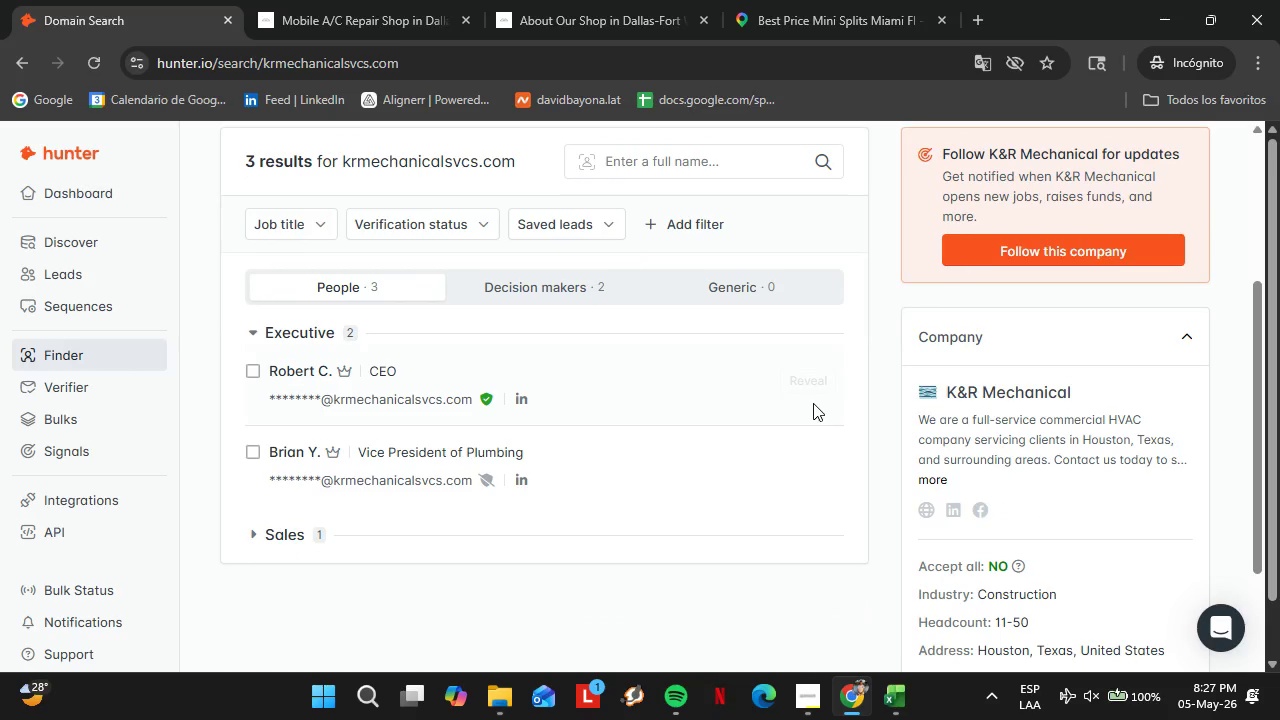 
double_click([795, 383])
 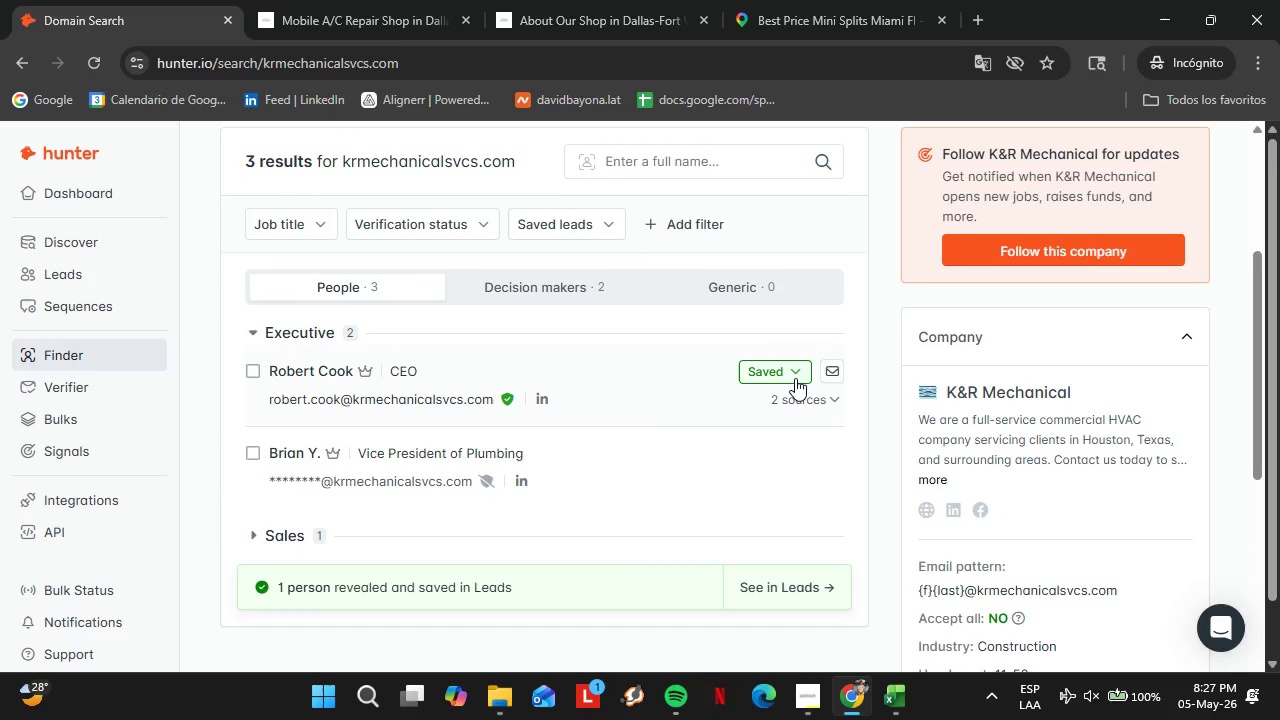 
left_click([609, 528])
 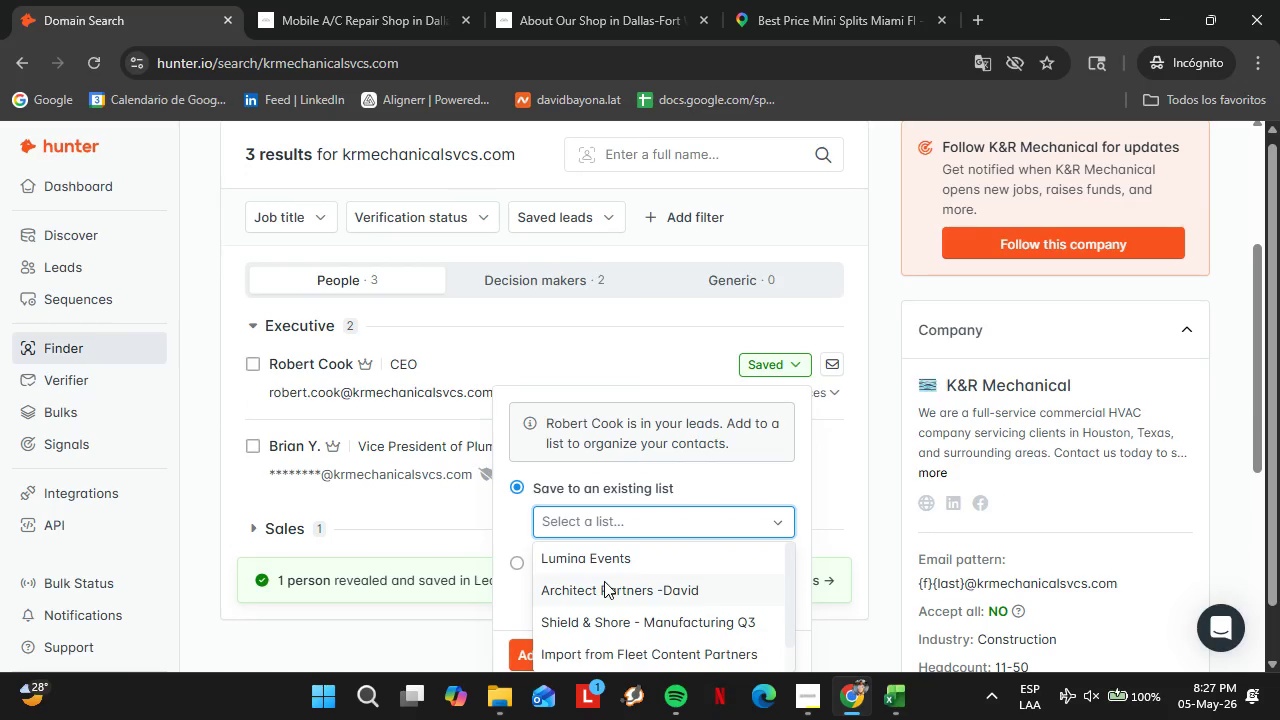 
scroll: coordinate [708, 469], scroll_direction: down, amount: 6.0
 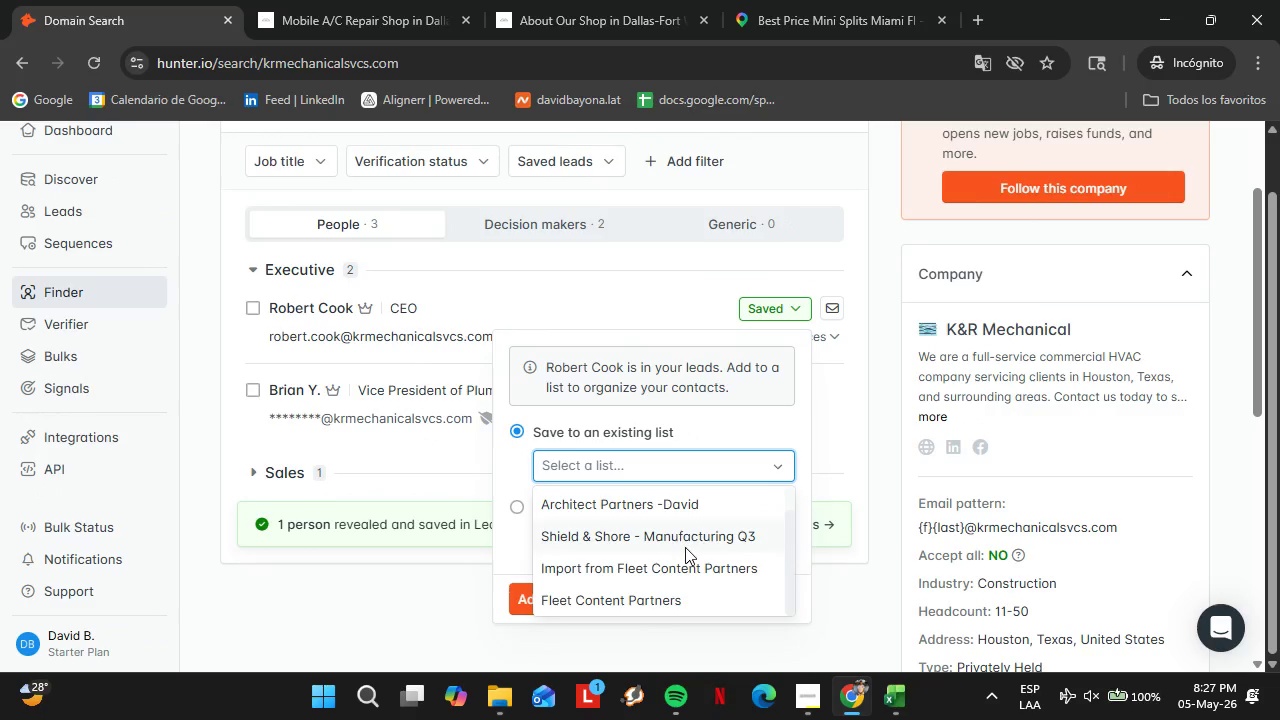 
left_click([636, 594])
 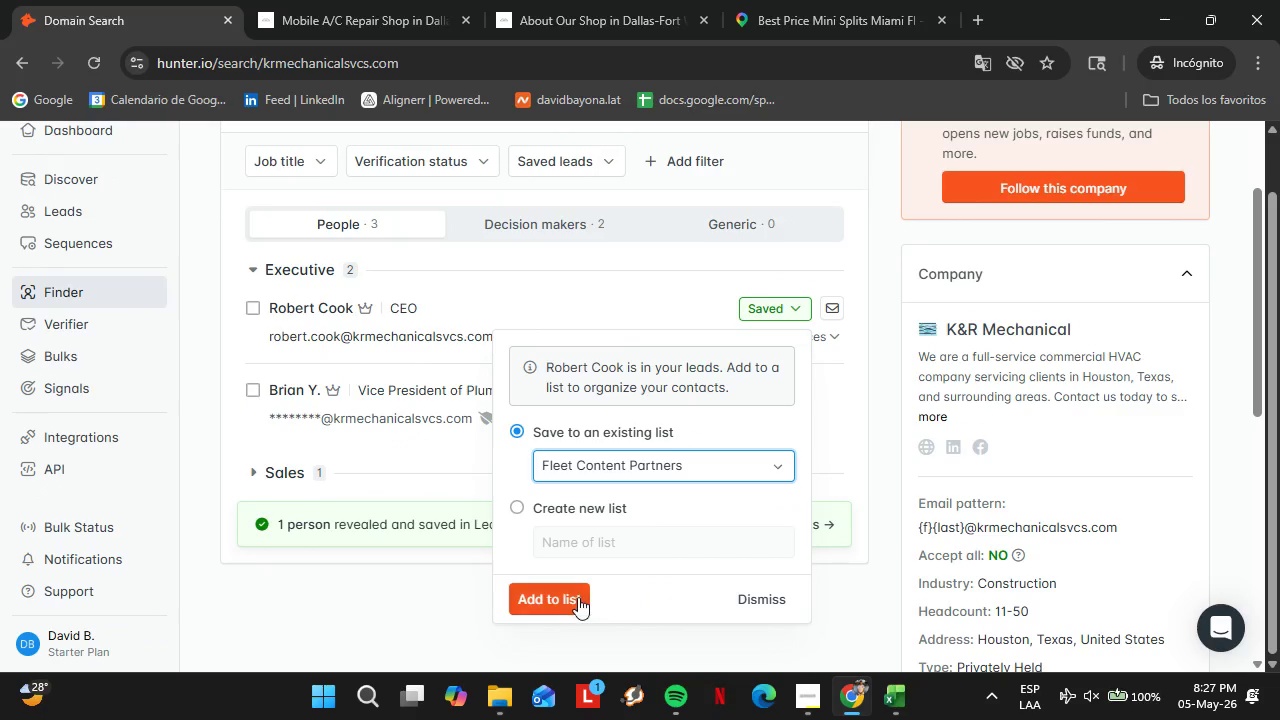 
scroll: coordinate [684, 547], scroll_direction: down, amount: 1.0
 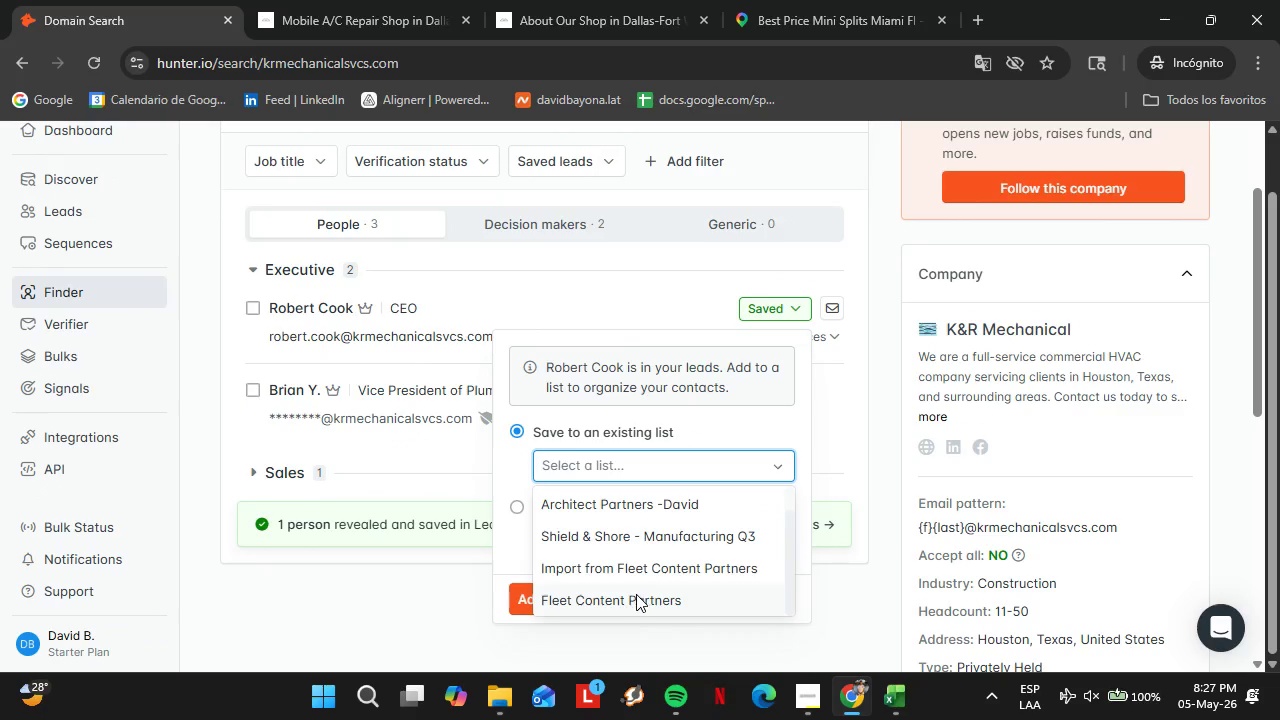 
left_click([573, 597])
 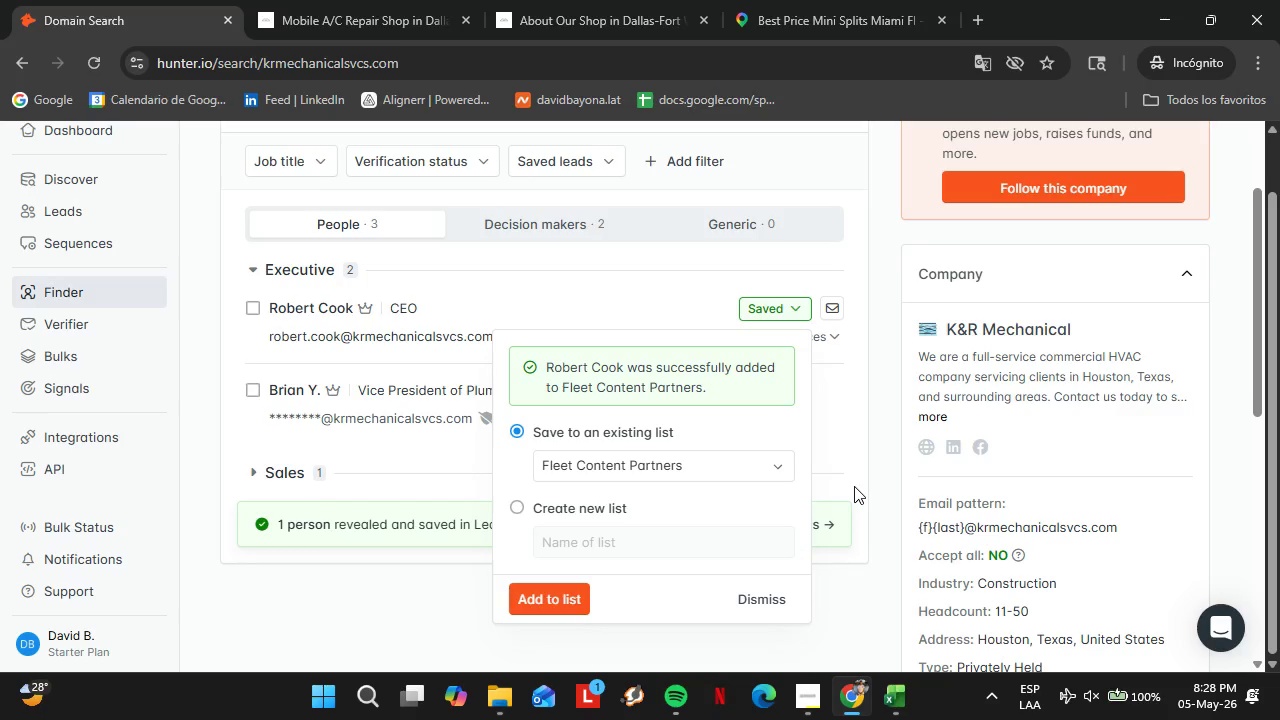 
wait(46.52)
 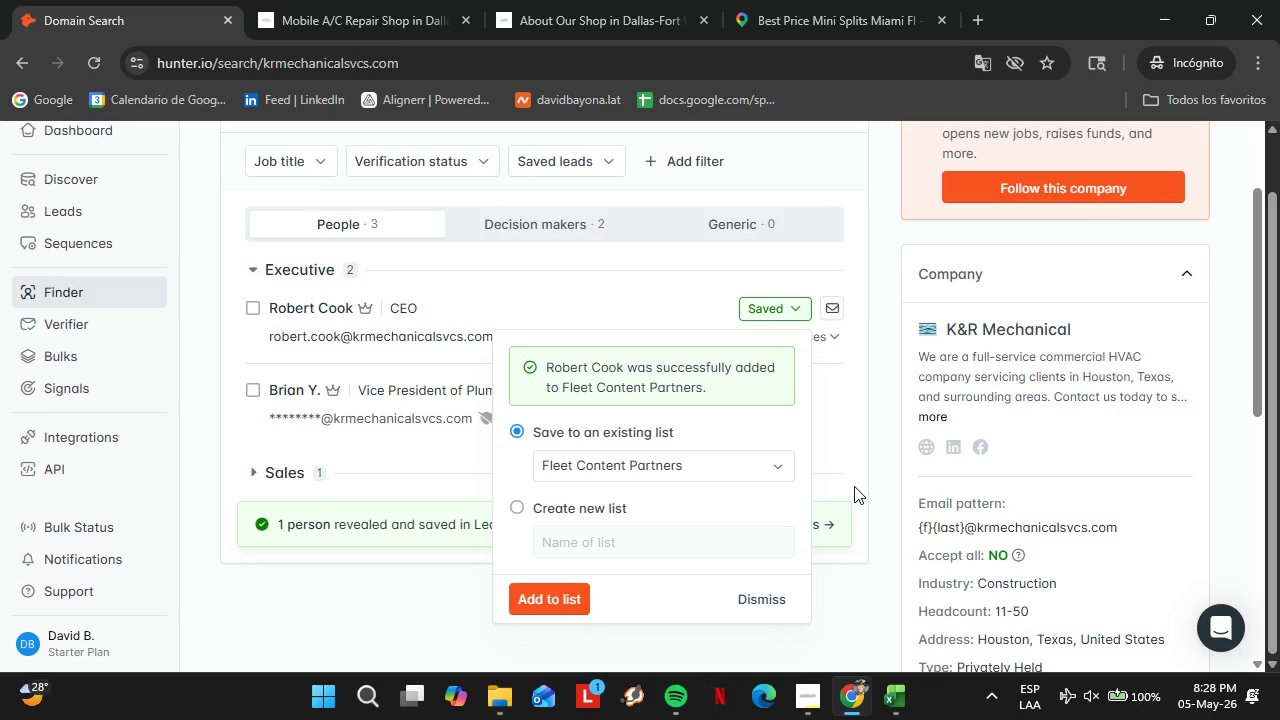 
left_click([758, 605])
 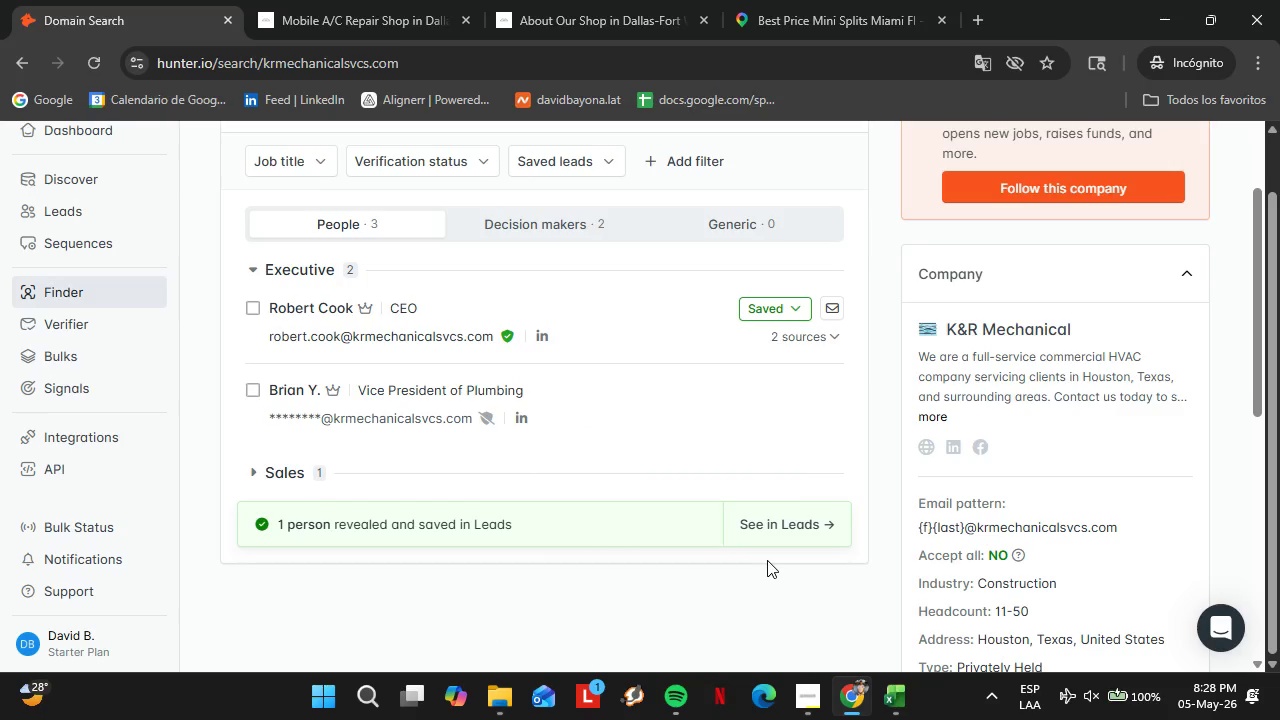 
wait(14.62)
 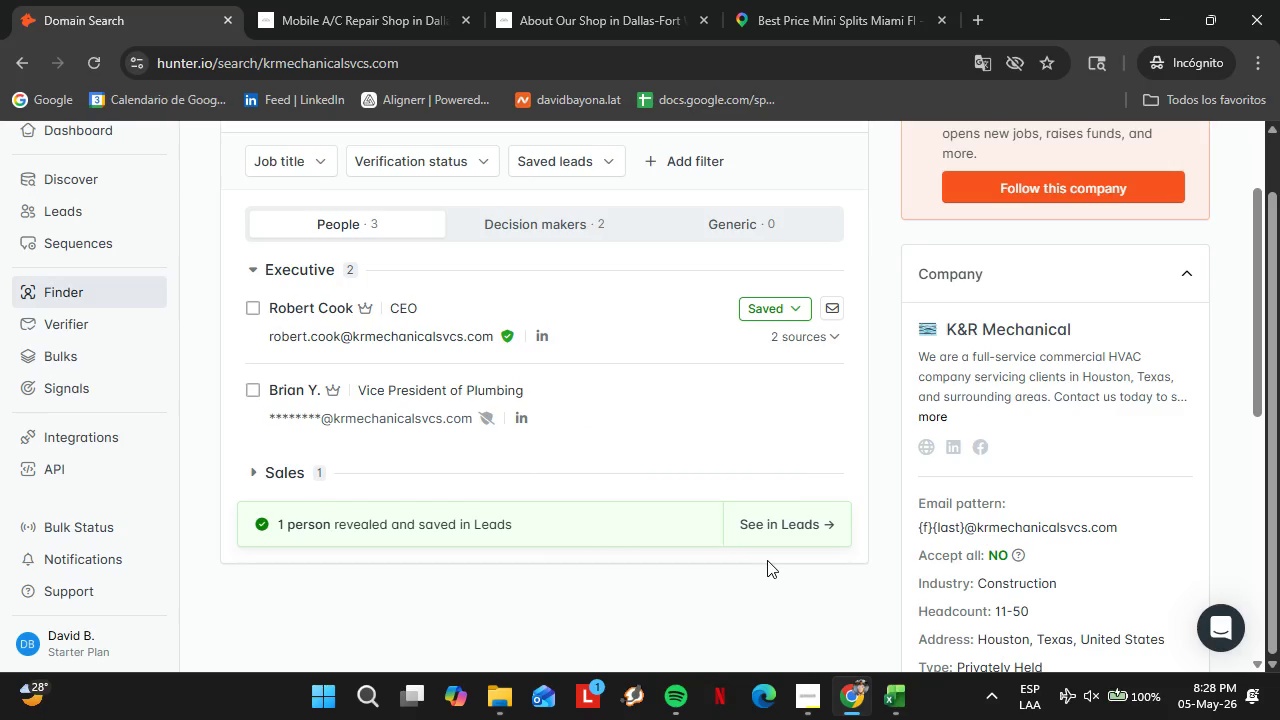 
left_click([774, 298])
 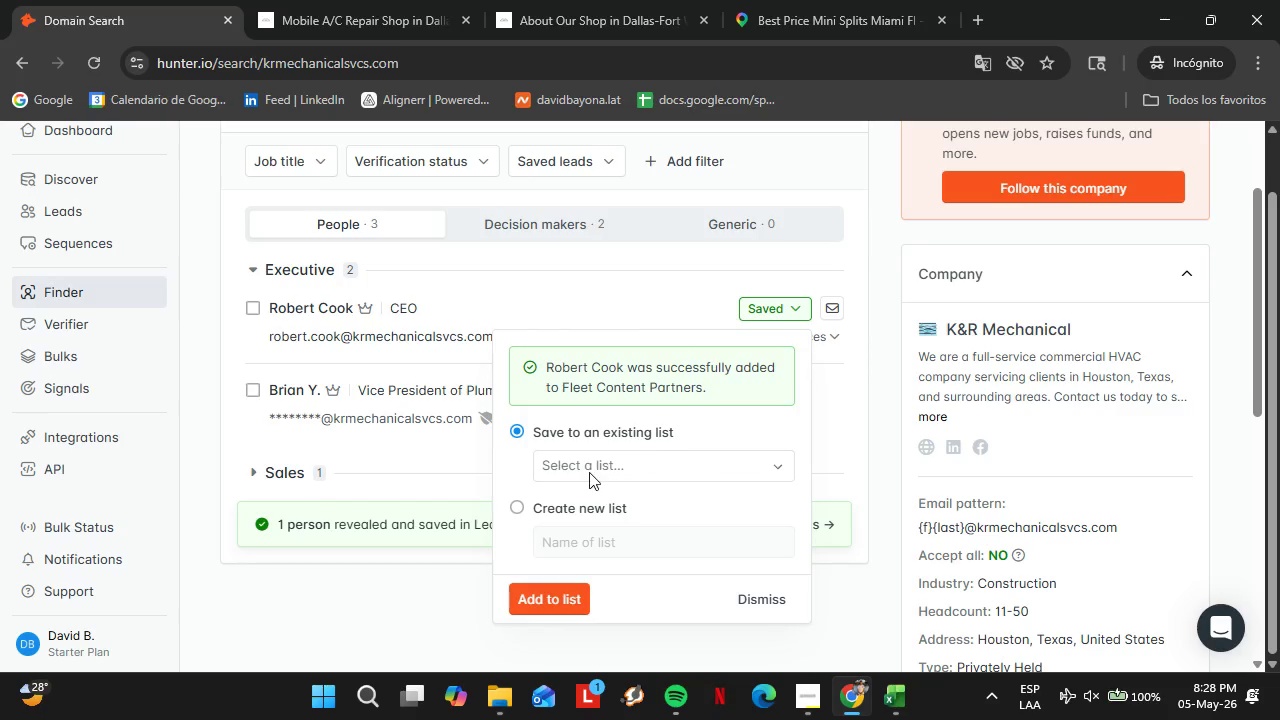 
left_click([589, 472])
 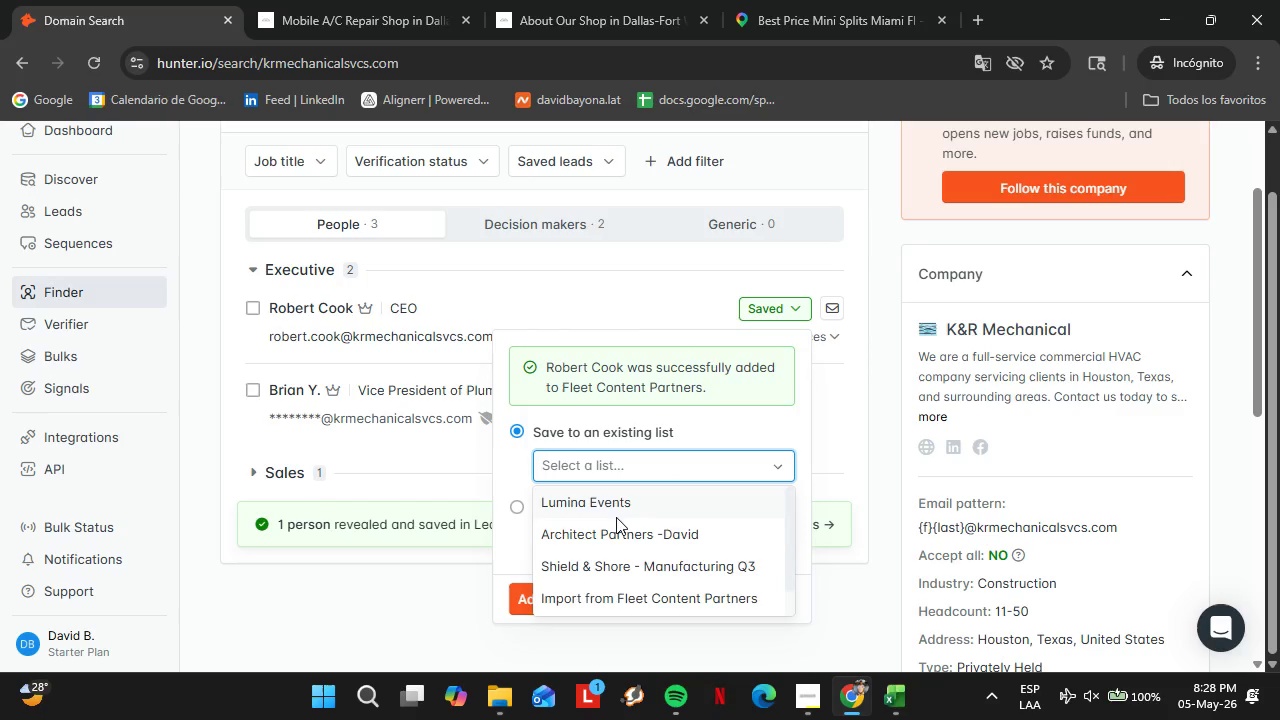 
left_click([630, 601])
 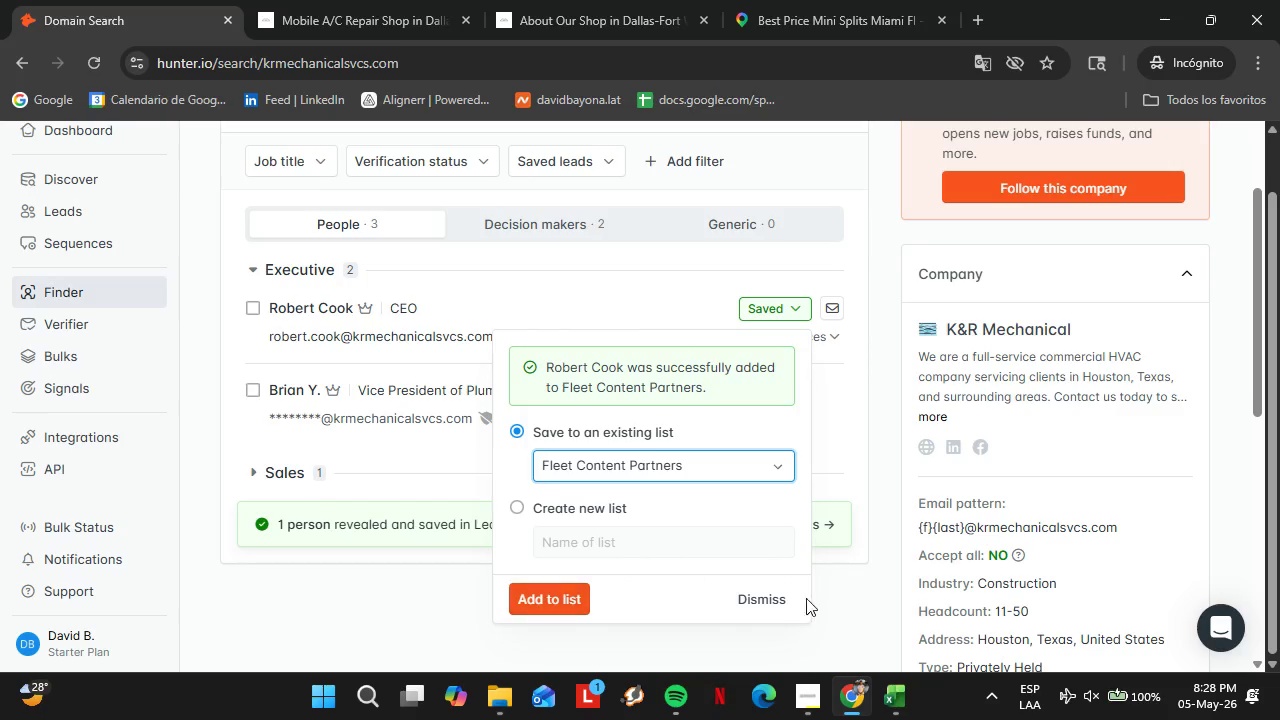 
scroll: coordinate [633, 536], scroll_direction: down, amount: 3.0
 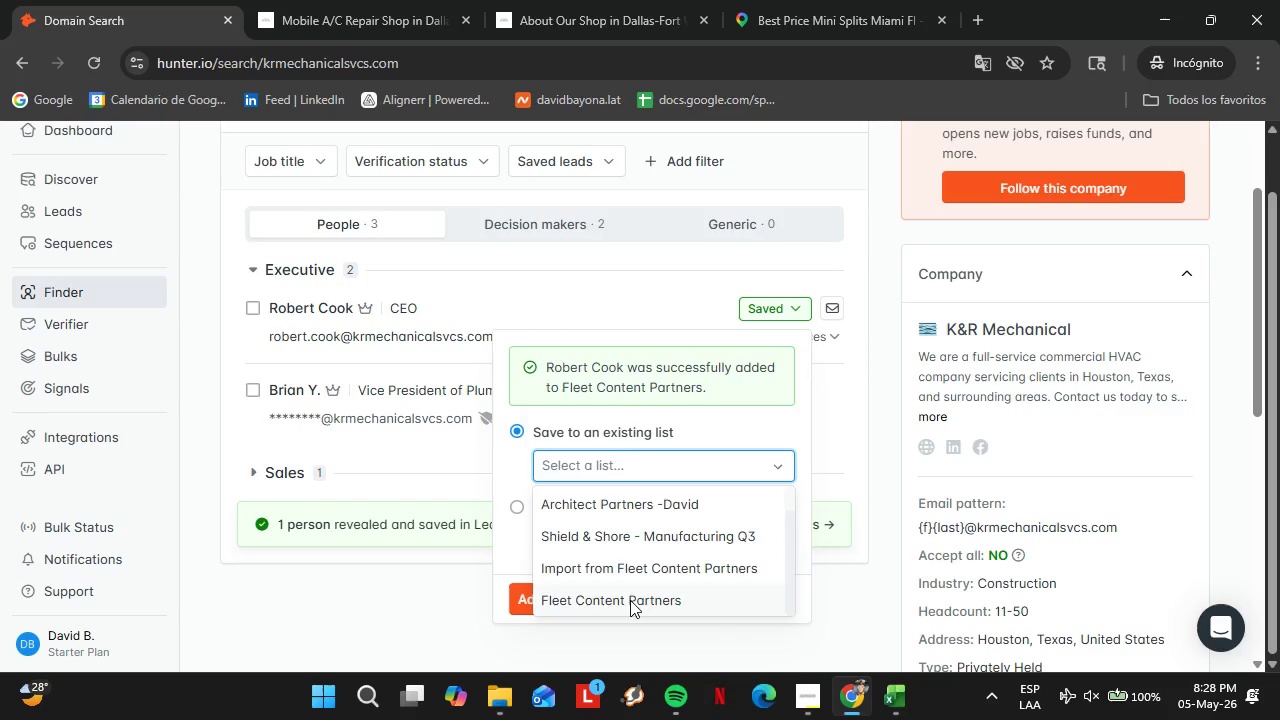 
left_click([773, 596])
 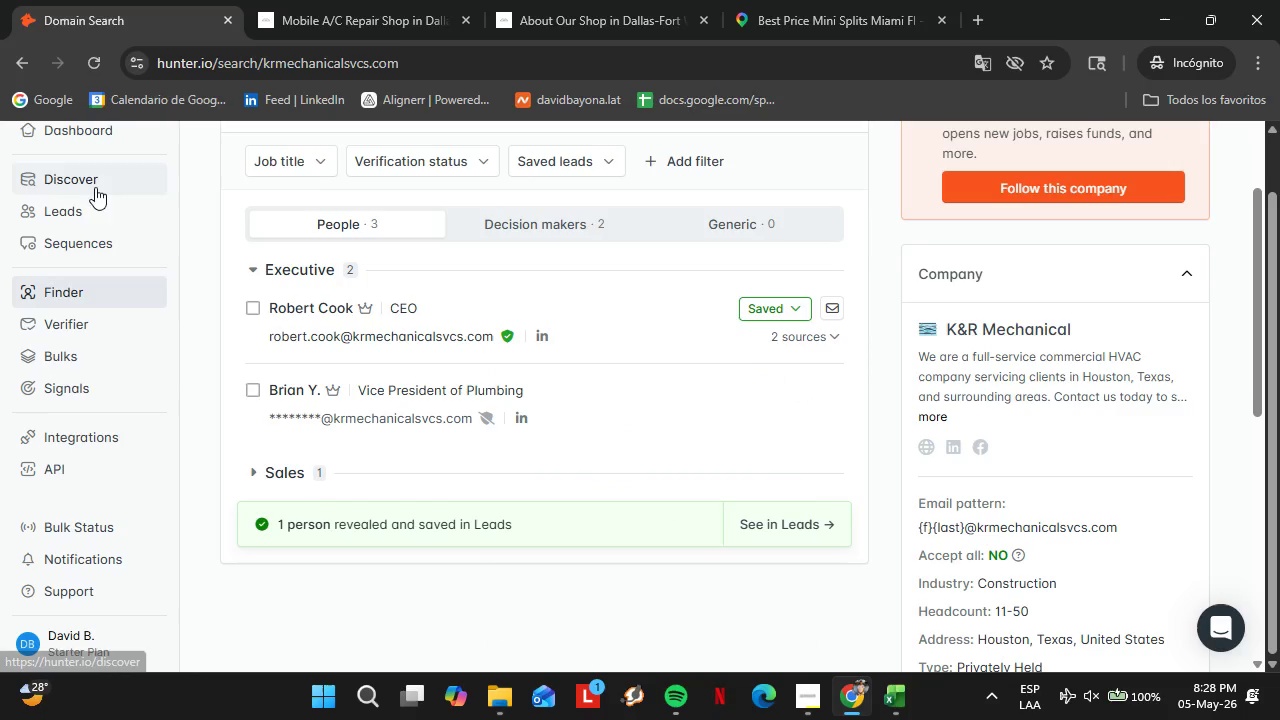 
left_click([85, 215])
 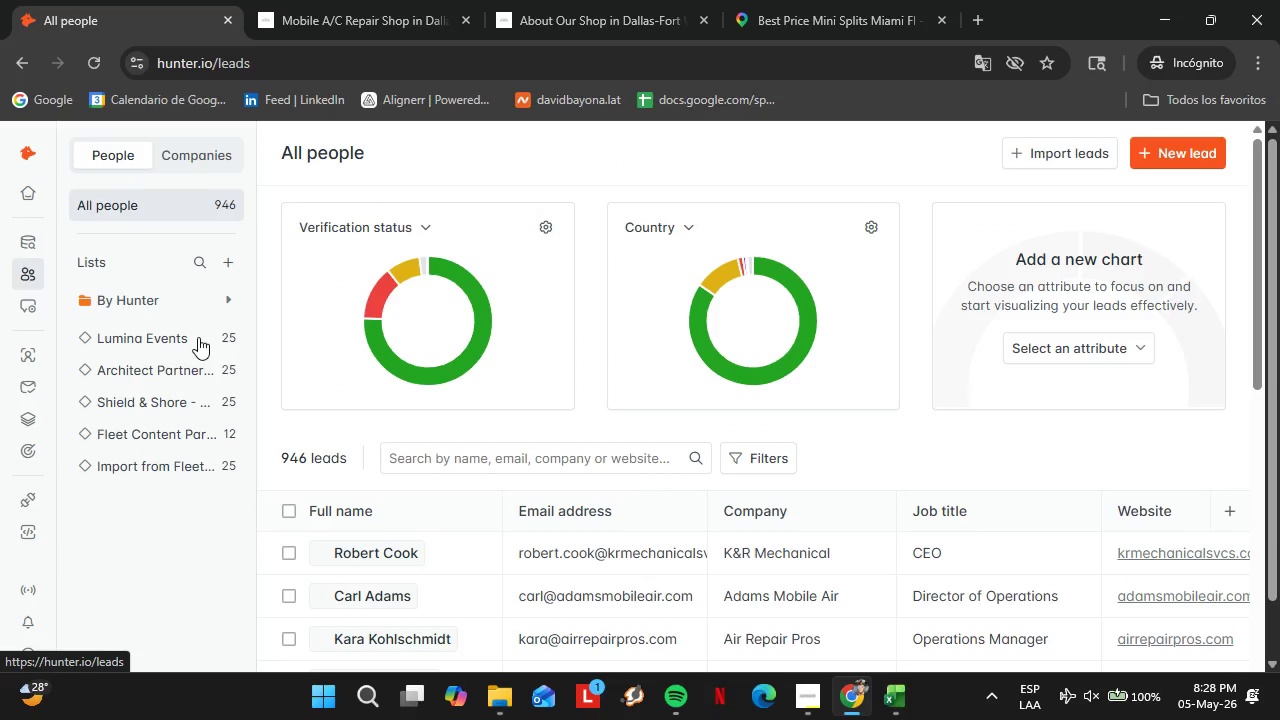 
wait(5.72)
 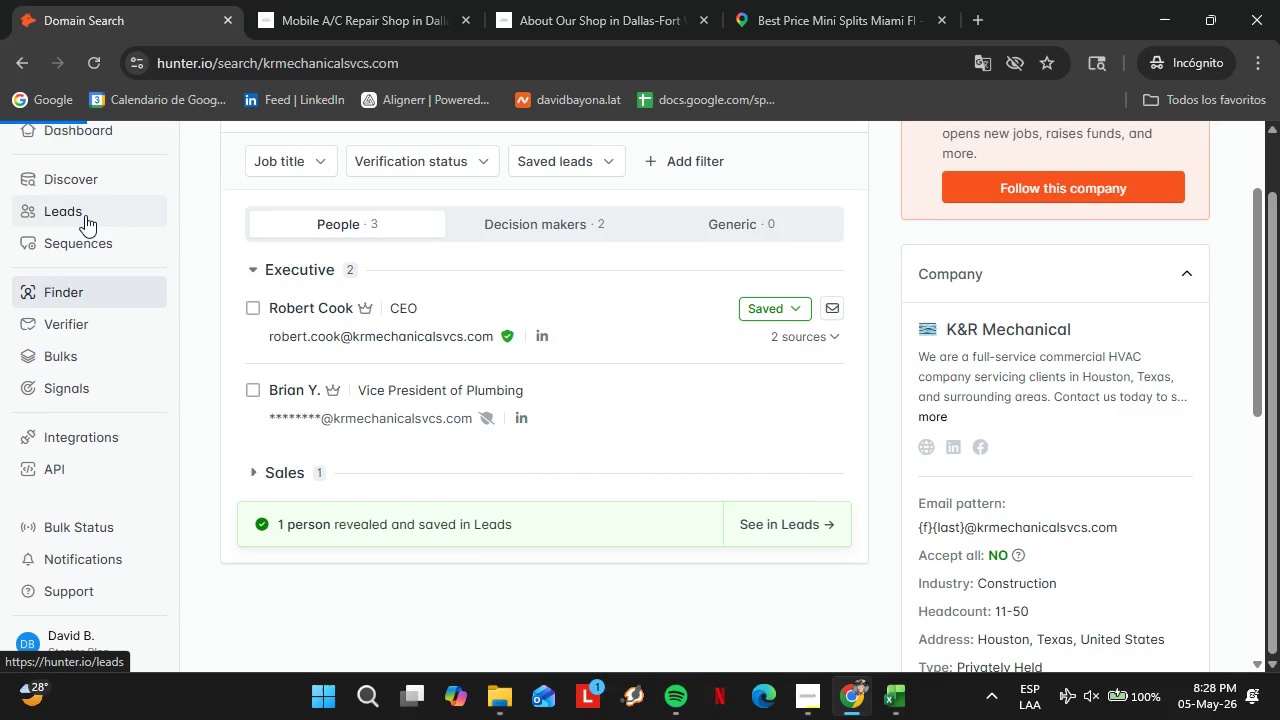 
left_click([146, 443])
 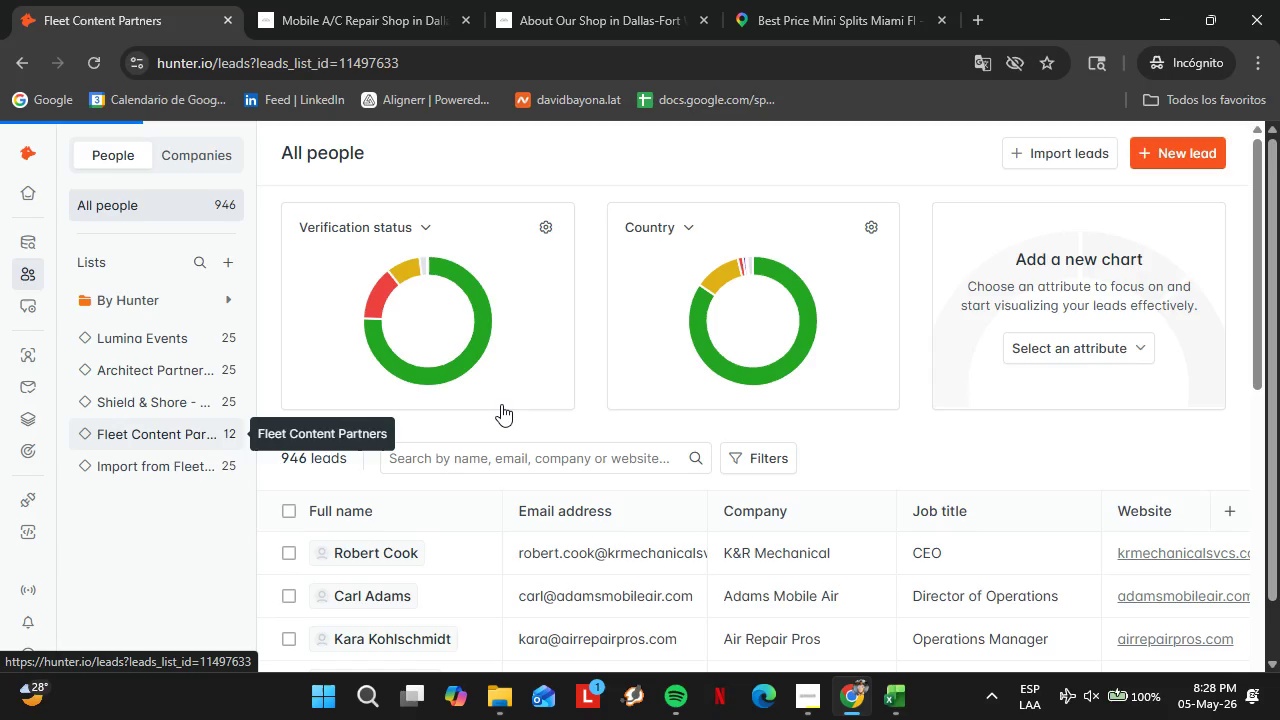 
scroll: coordinate [722, 445], scroll_direction: down, amount: 2.0
 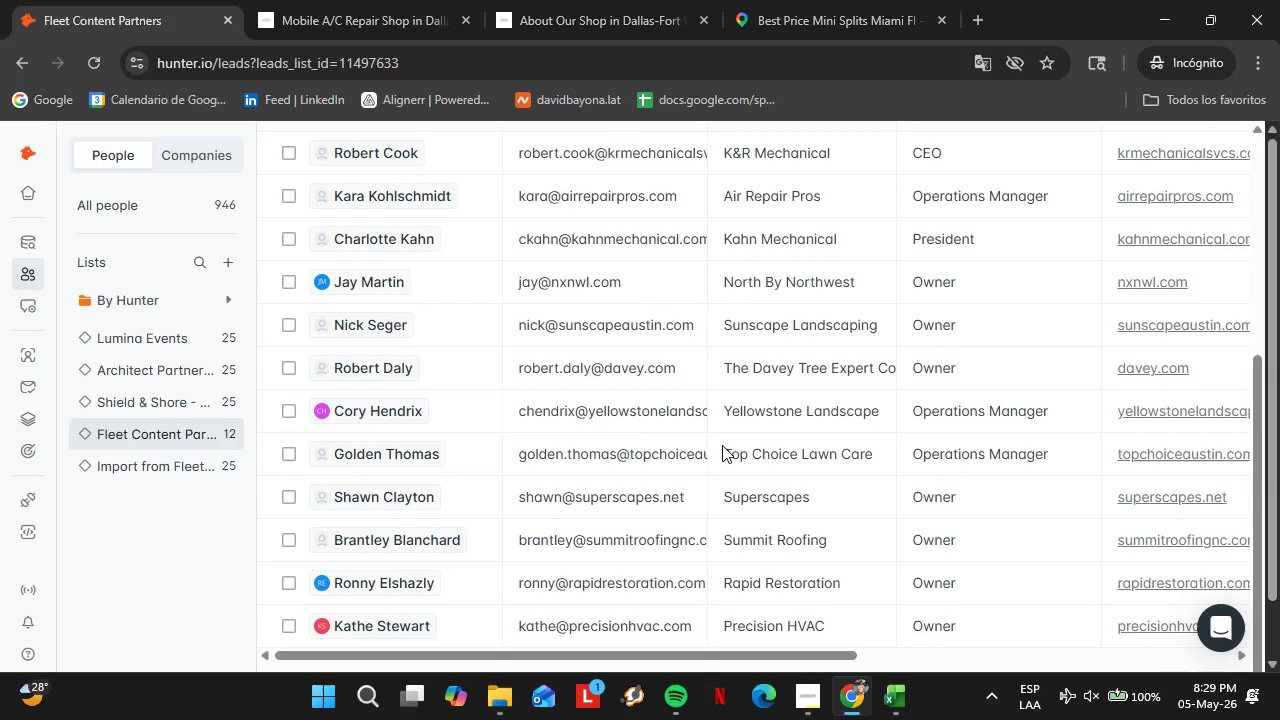 
wait(7.59)
 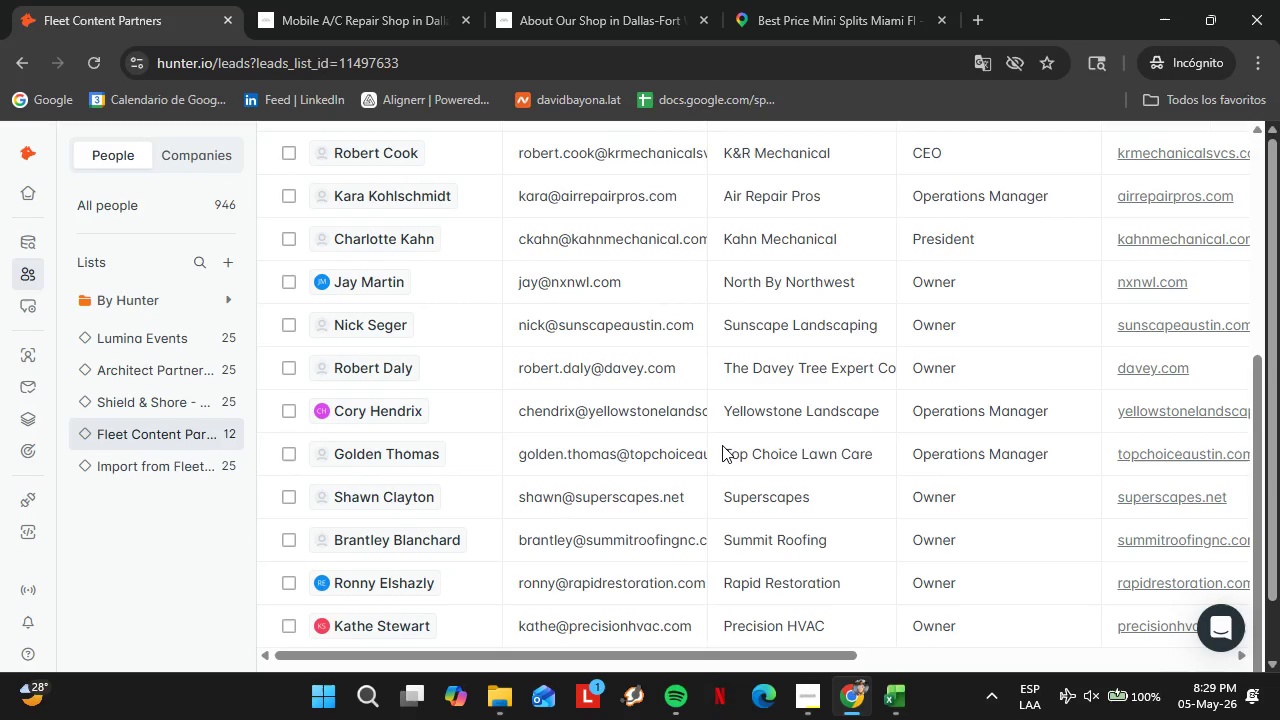 
left_click_drag(start_coordinate=[700, 658], to_coordinate=[912, 655])
 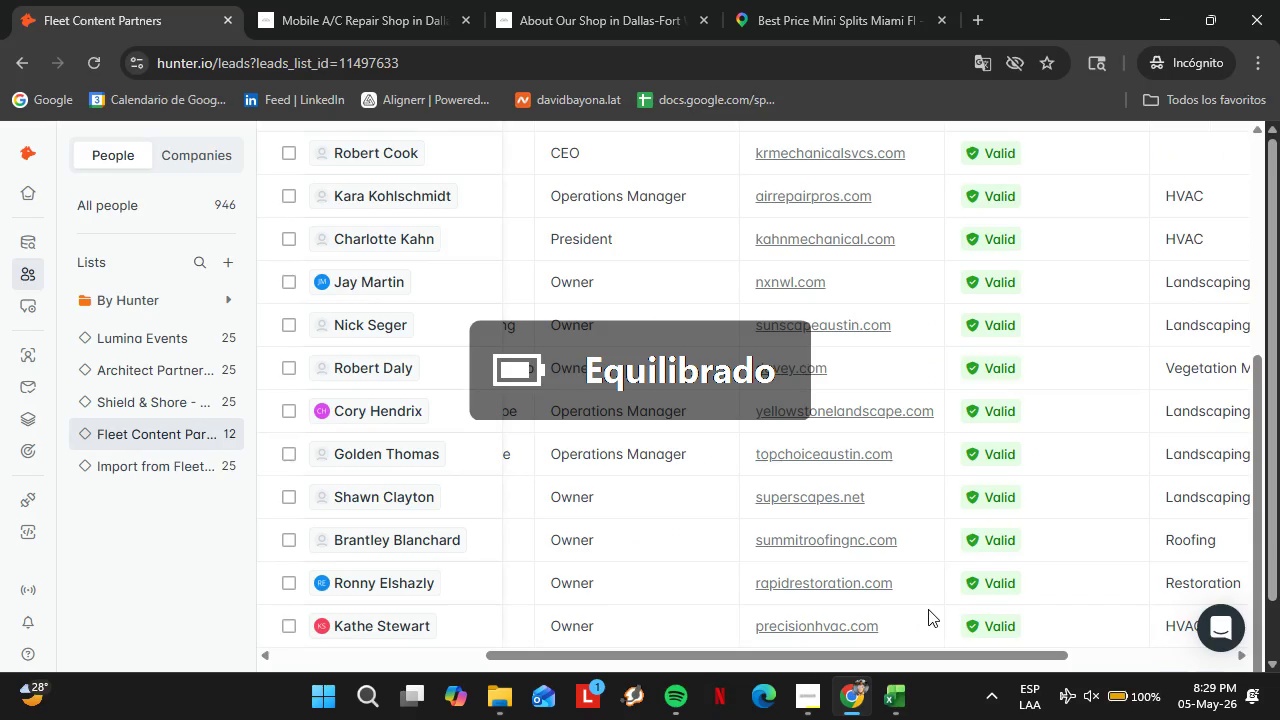 
scroll: coordinate [934, 569], scroll_direction: down, amount: 2.0
 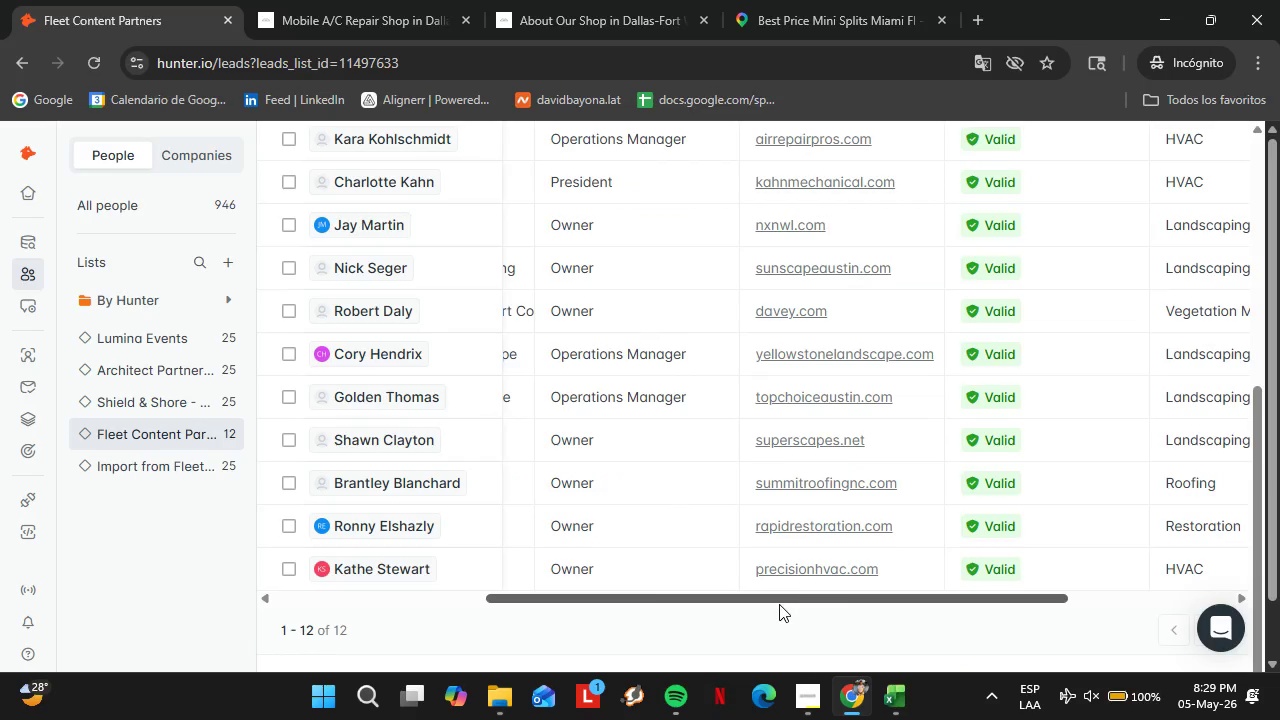 
left_click_drag(start_coordinate=[778, 604], to_coordinate=[890, 591])
 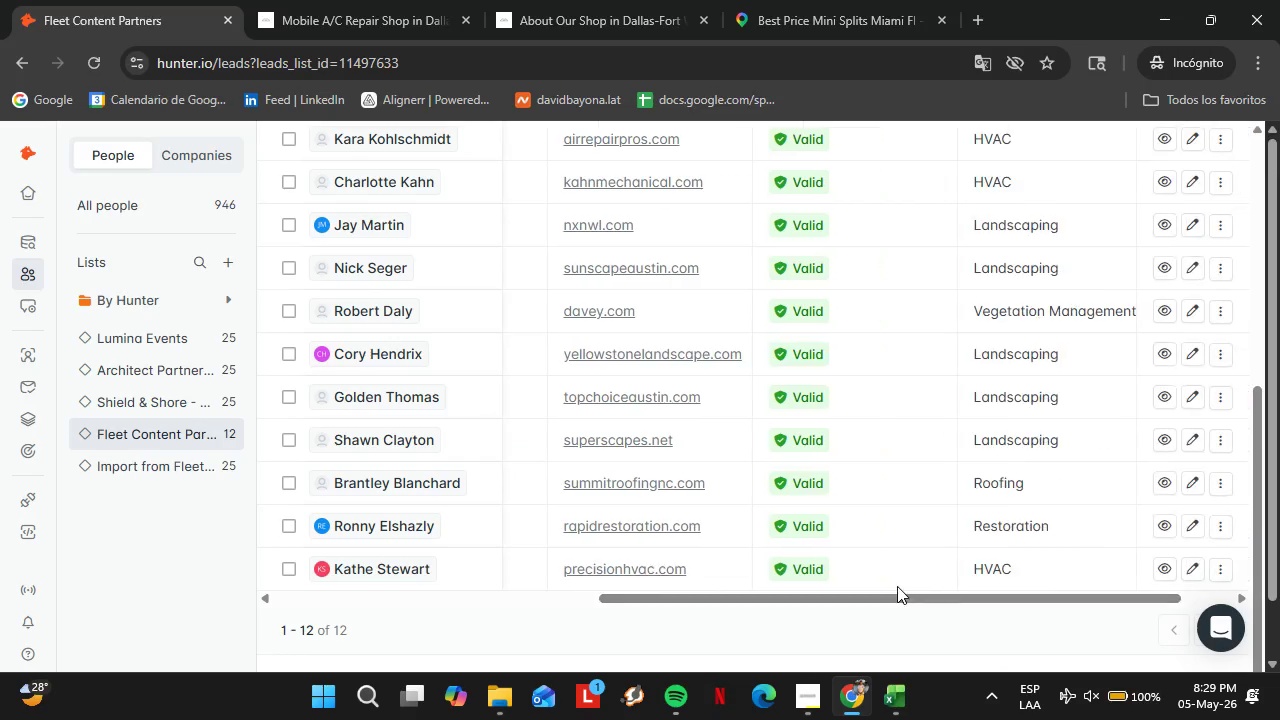 
scroll: coordinate [930, 558], scroll_direction: up, amount: 3.0
 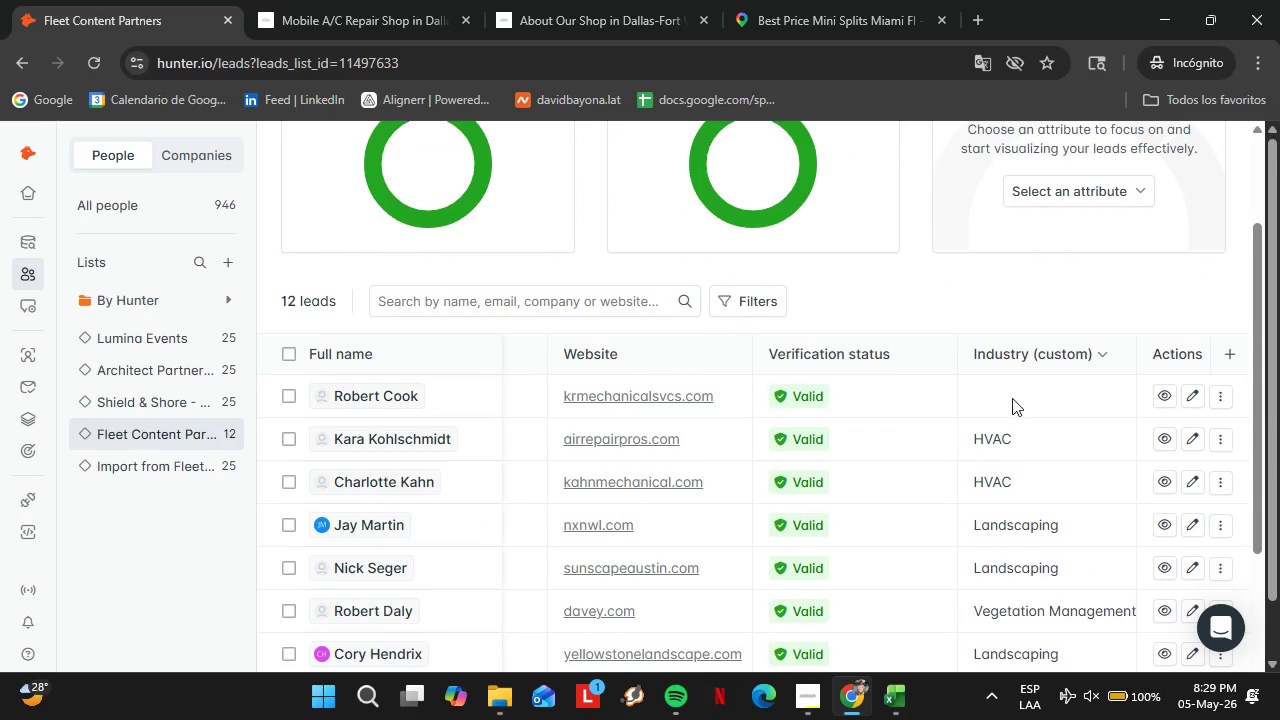 
double_click([1012, 396])
 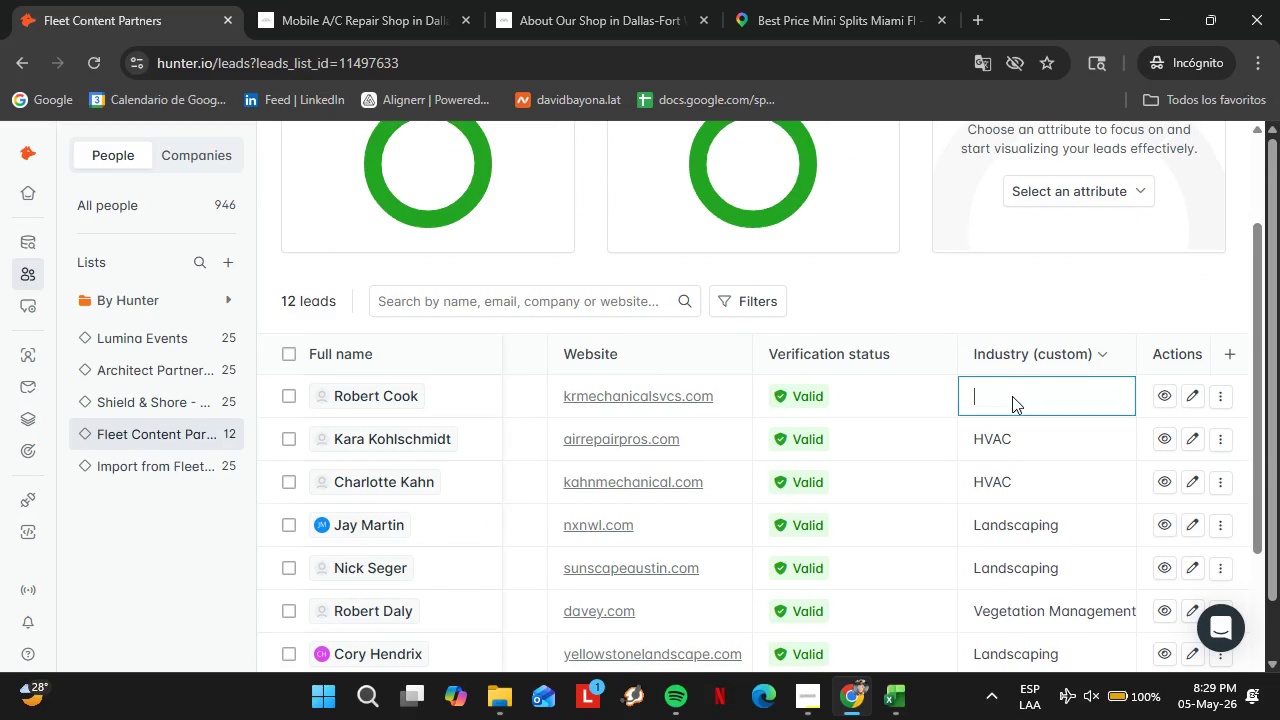 
triple_click([1012, 396])
 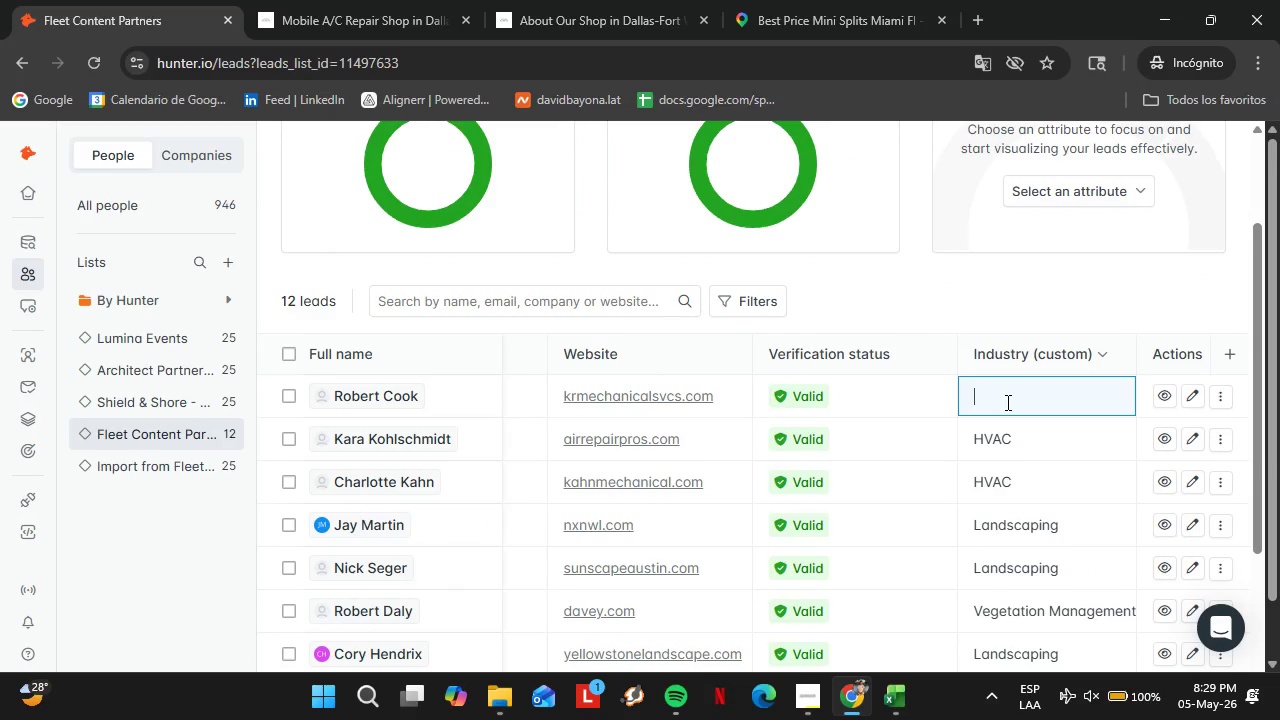 
key(Control+V)
 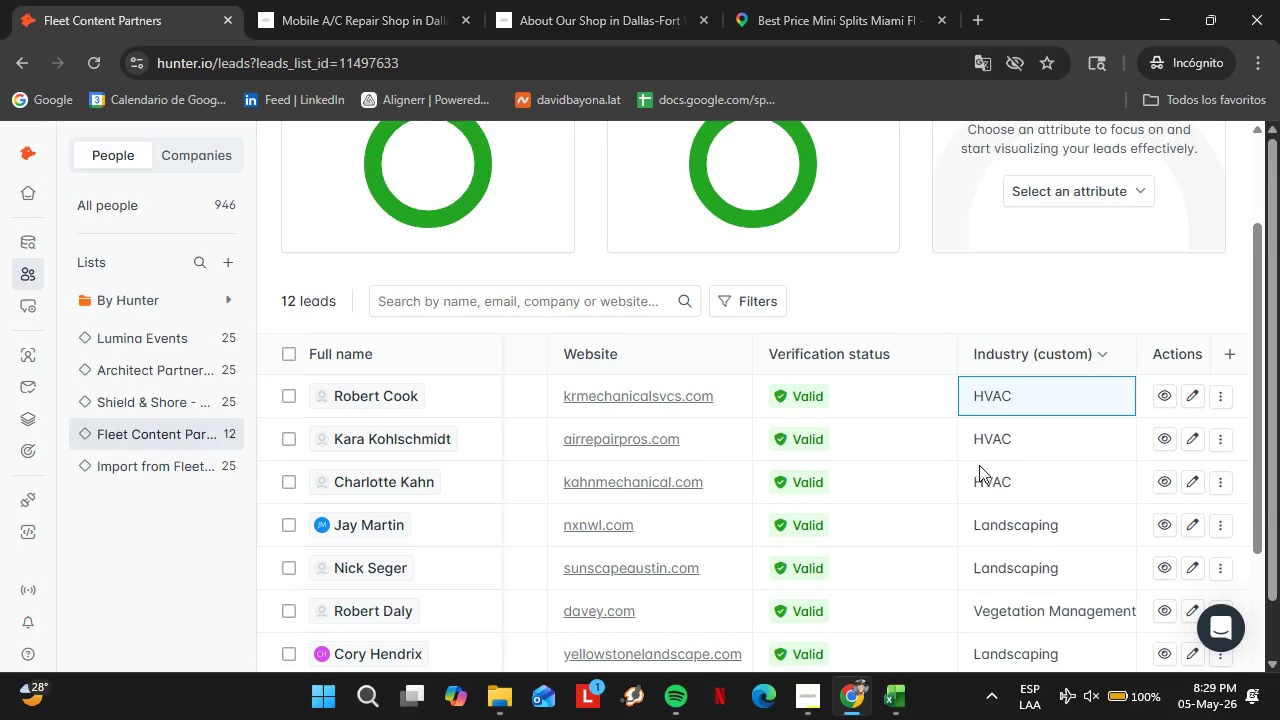 
scroll: coordinate [912, 492], scroll_direction: down, amount: 4.0
 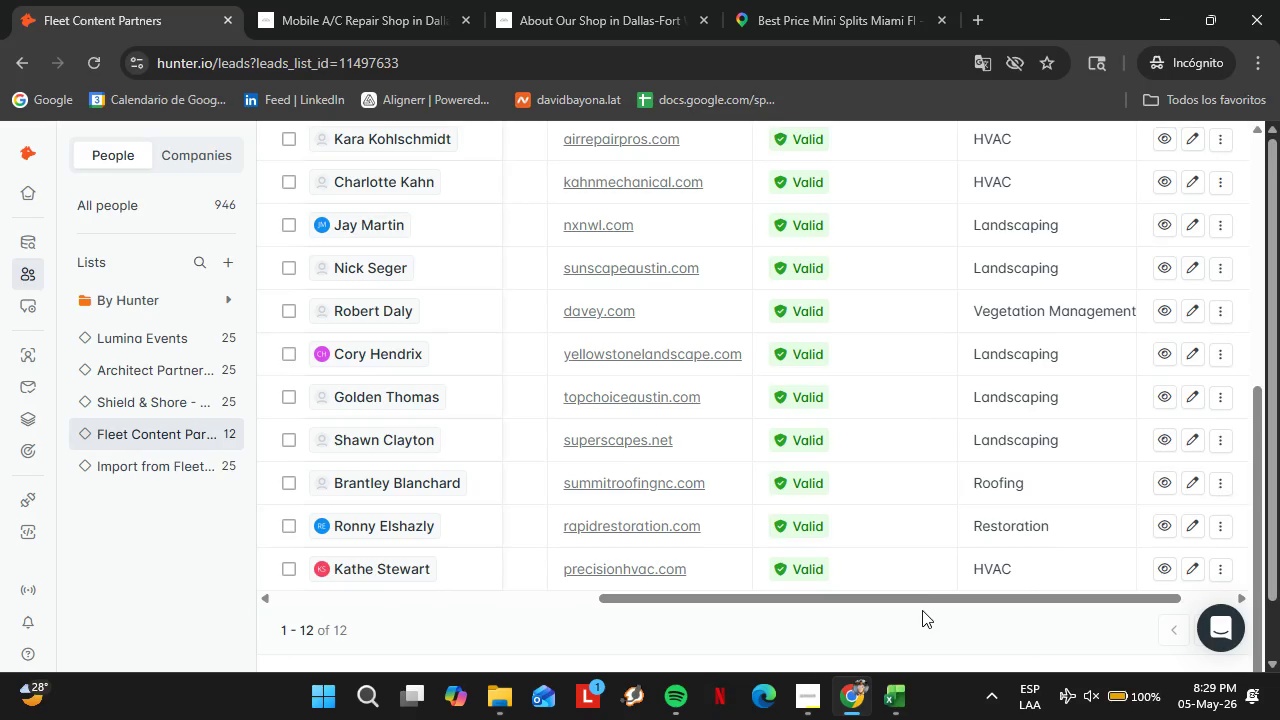 
left_click_drag(start_coordinate=[924, 598], to_coordinate=[871, 602])
 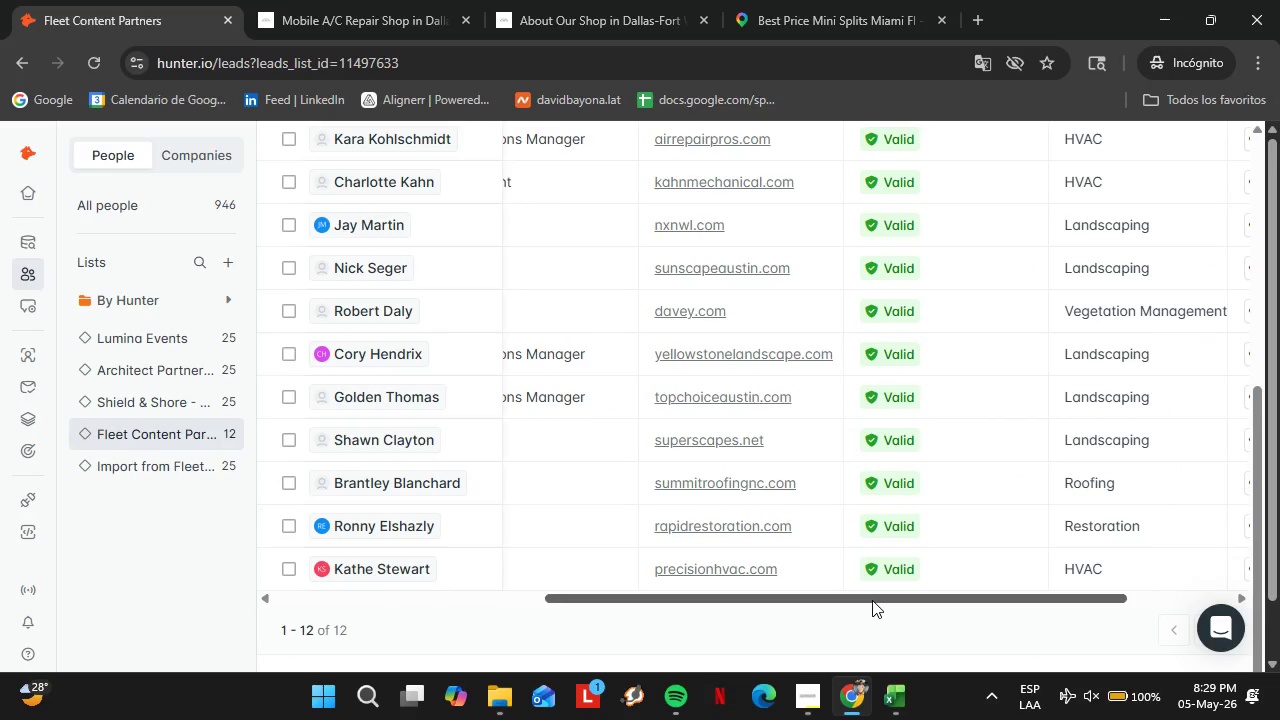 
left_click_drag(start_coordinate=[872, 600], to_coordinate=[742, 631])
 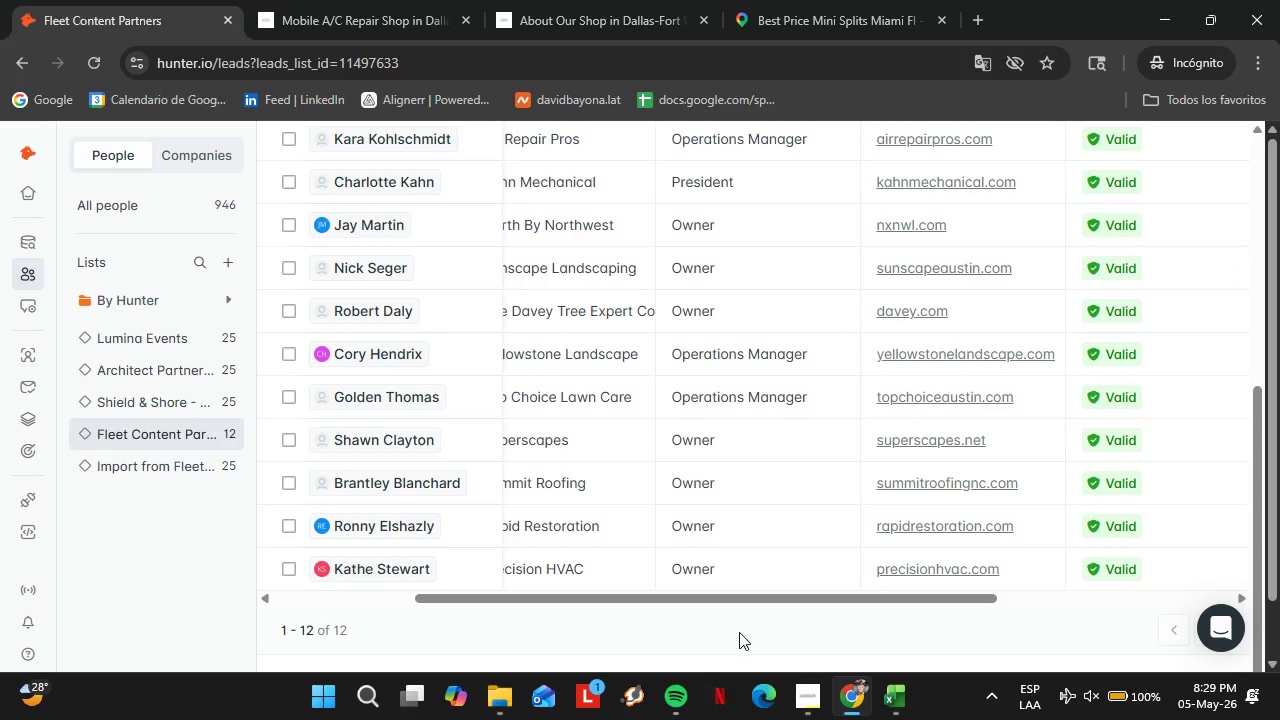 
left_click([739, 632])
 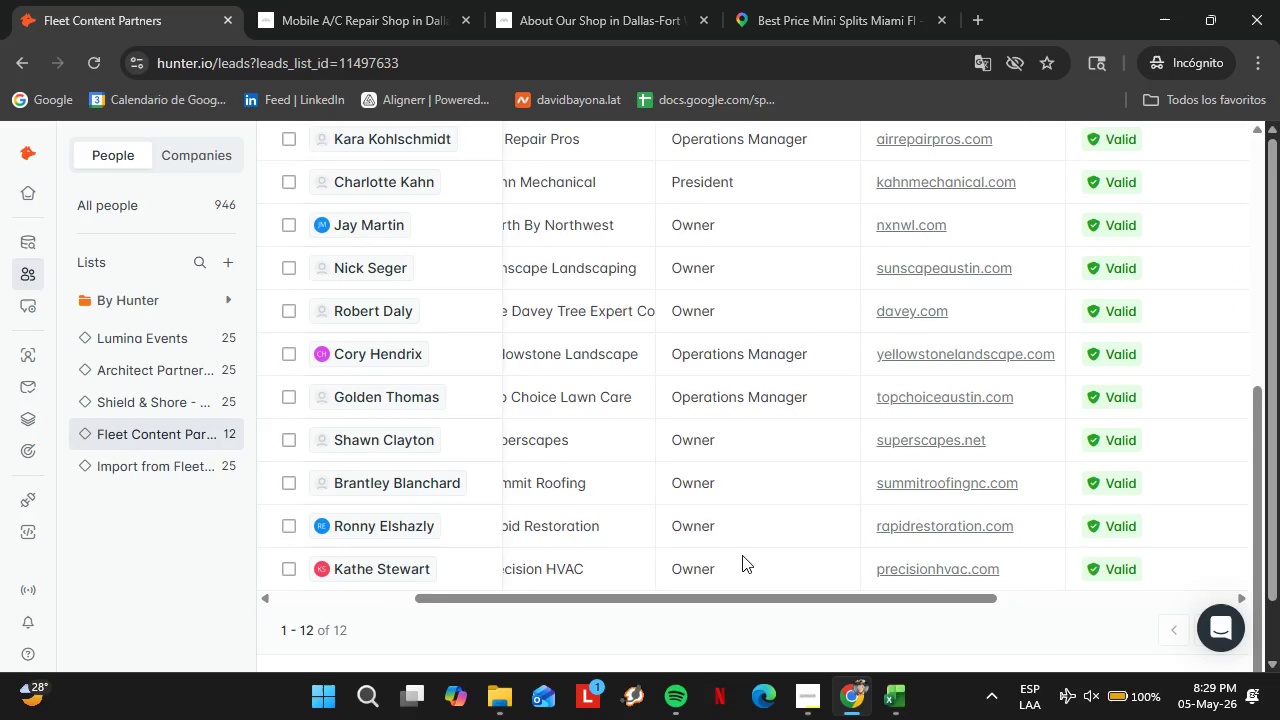 
scroll: coordinate [742, 555], scroll_direction: up, amount: 3.0
 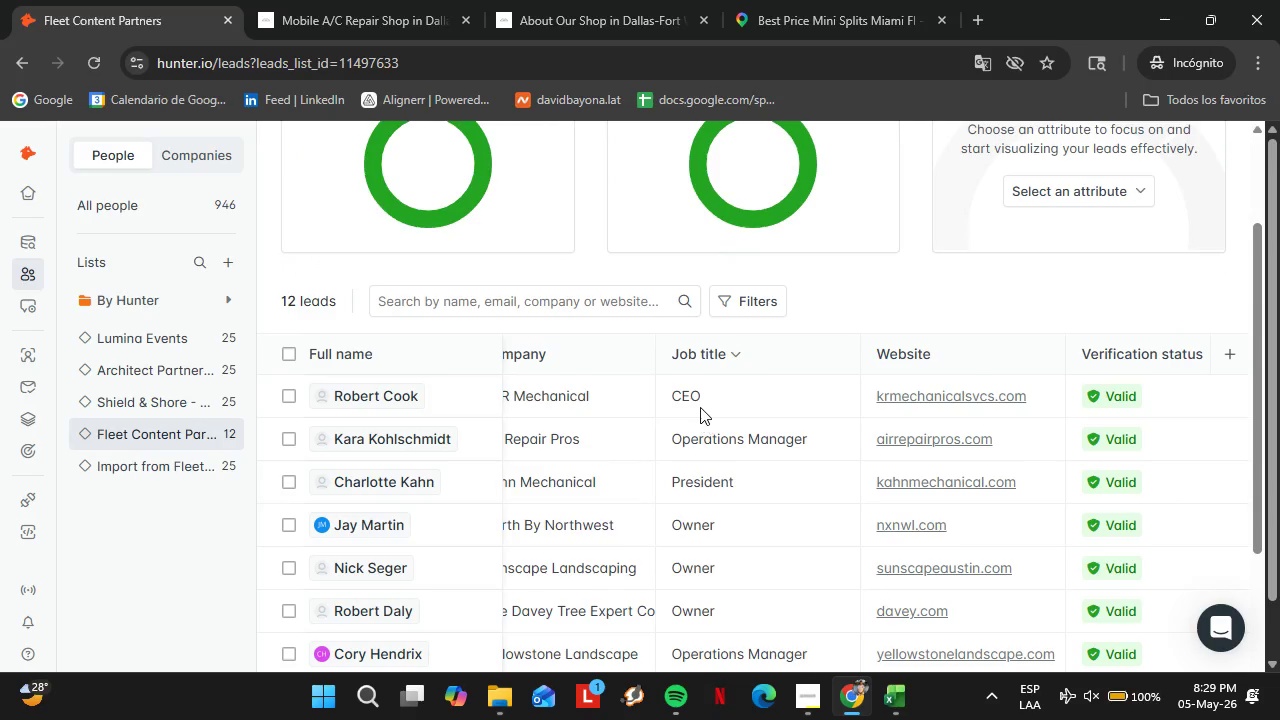 
double_click([700, 407])
 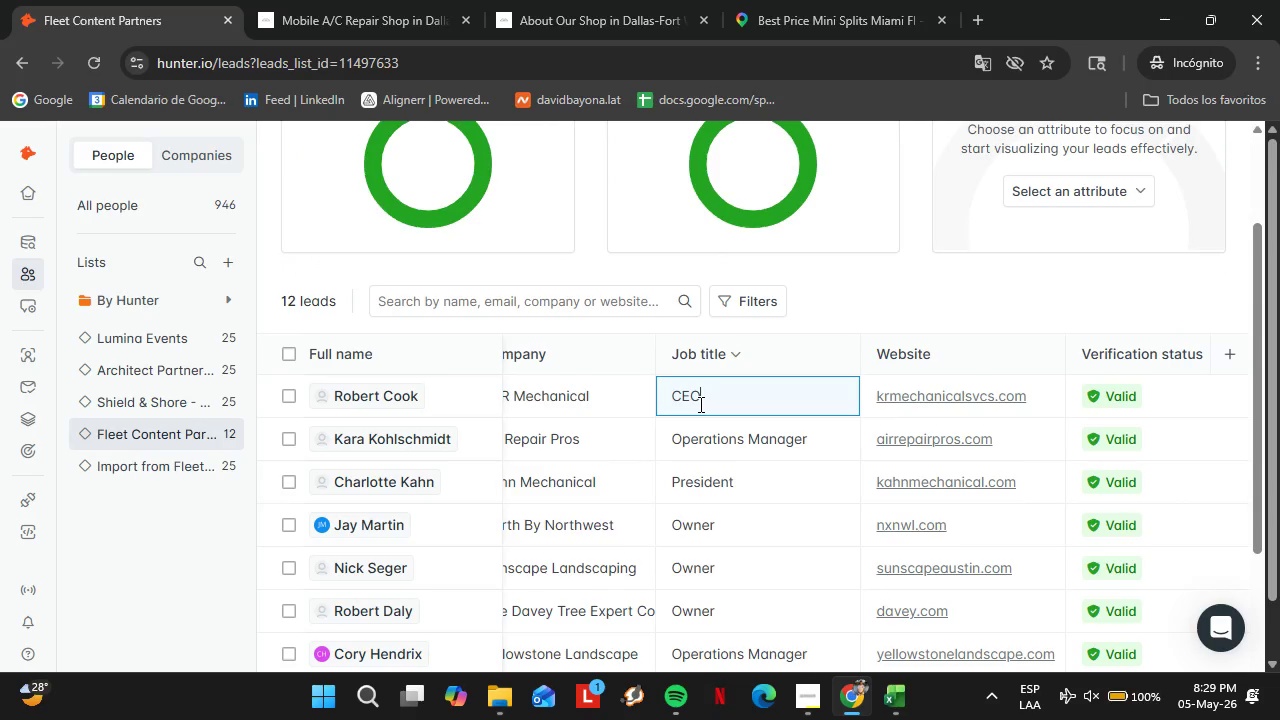 
triple_click([699, 404])
 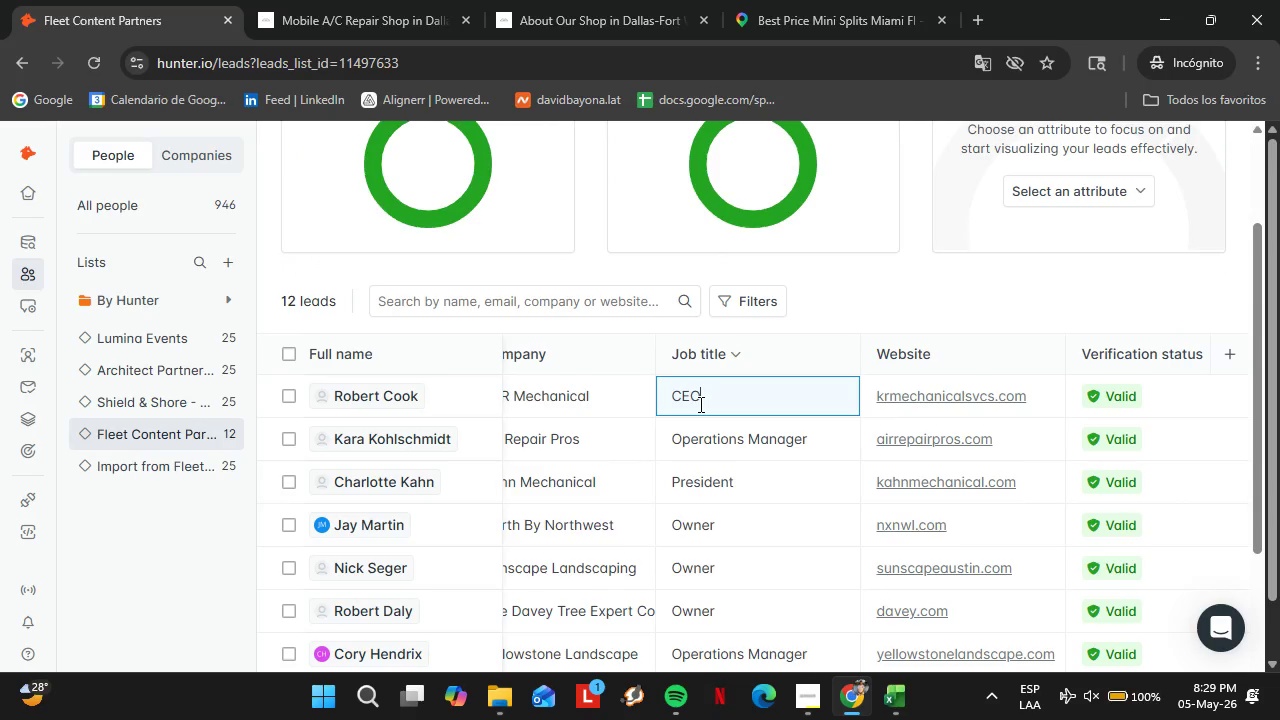 
triple_click([699, 404])
 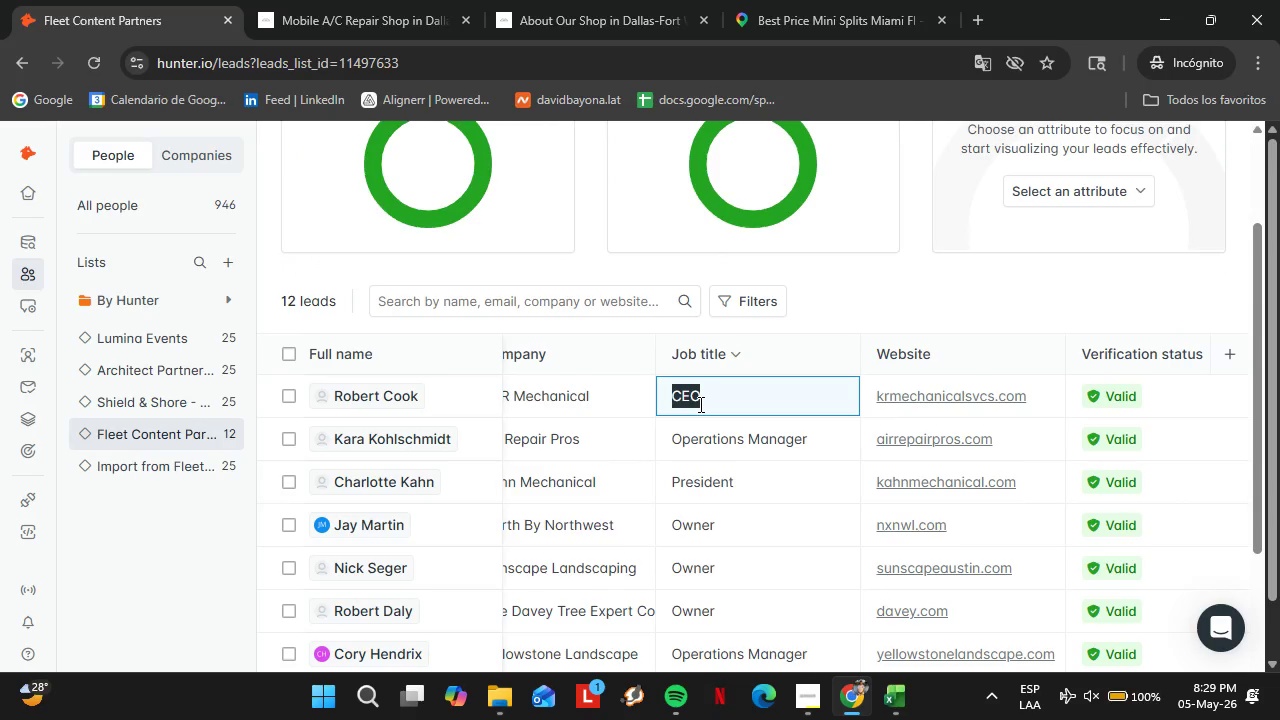 
triple_click([699, 404])
 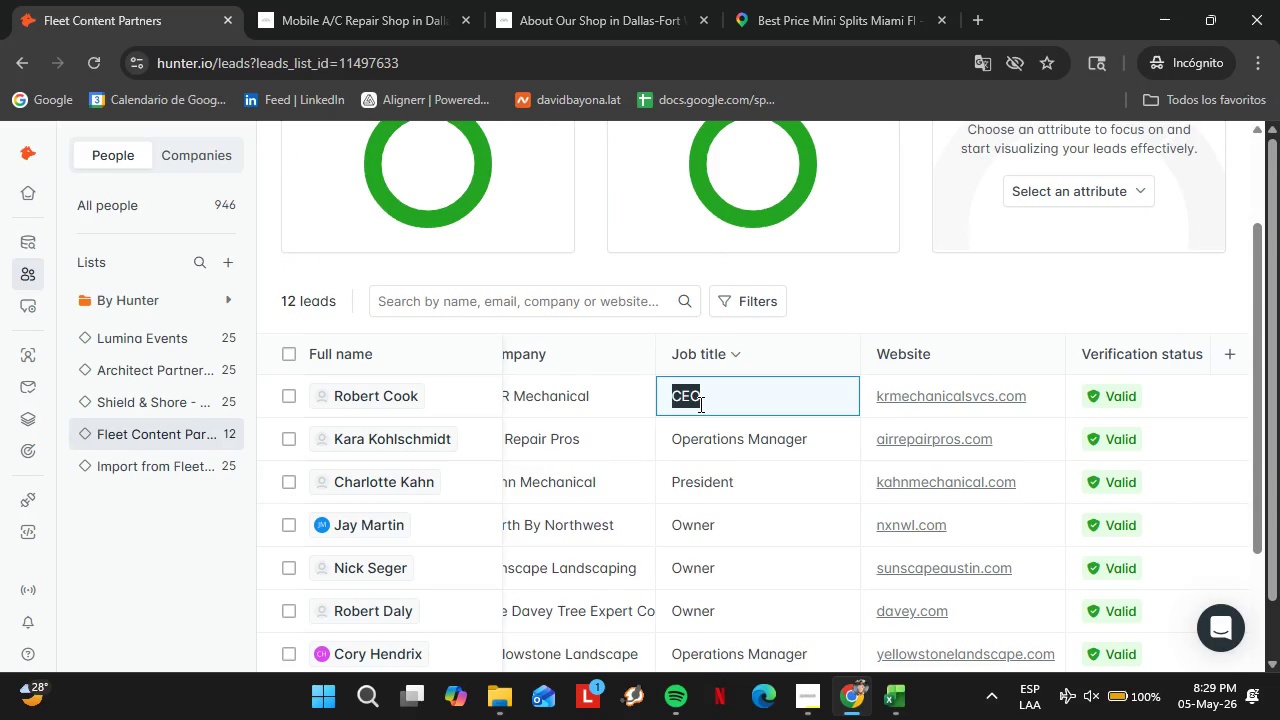 
type(Owner)
 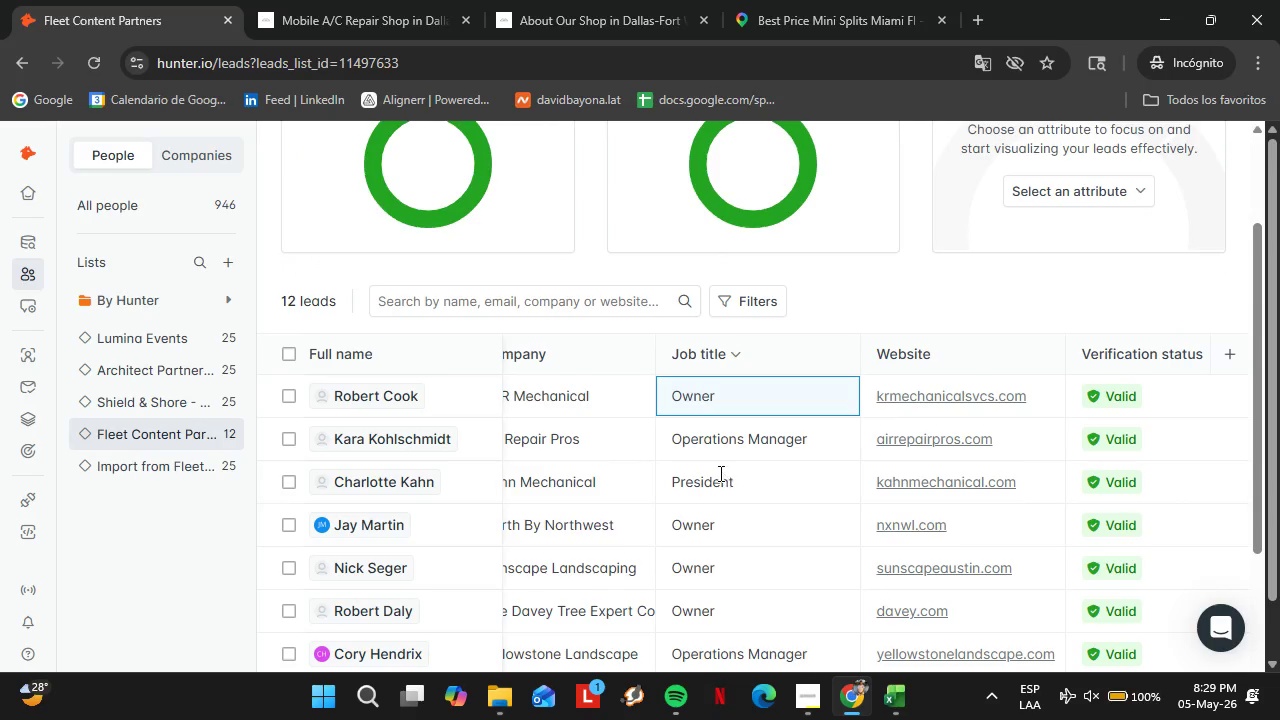 
double_click([719, 473])
 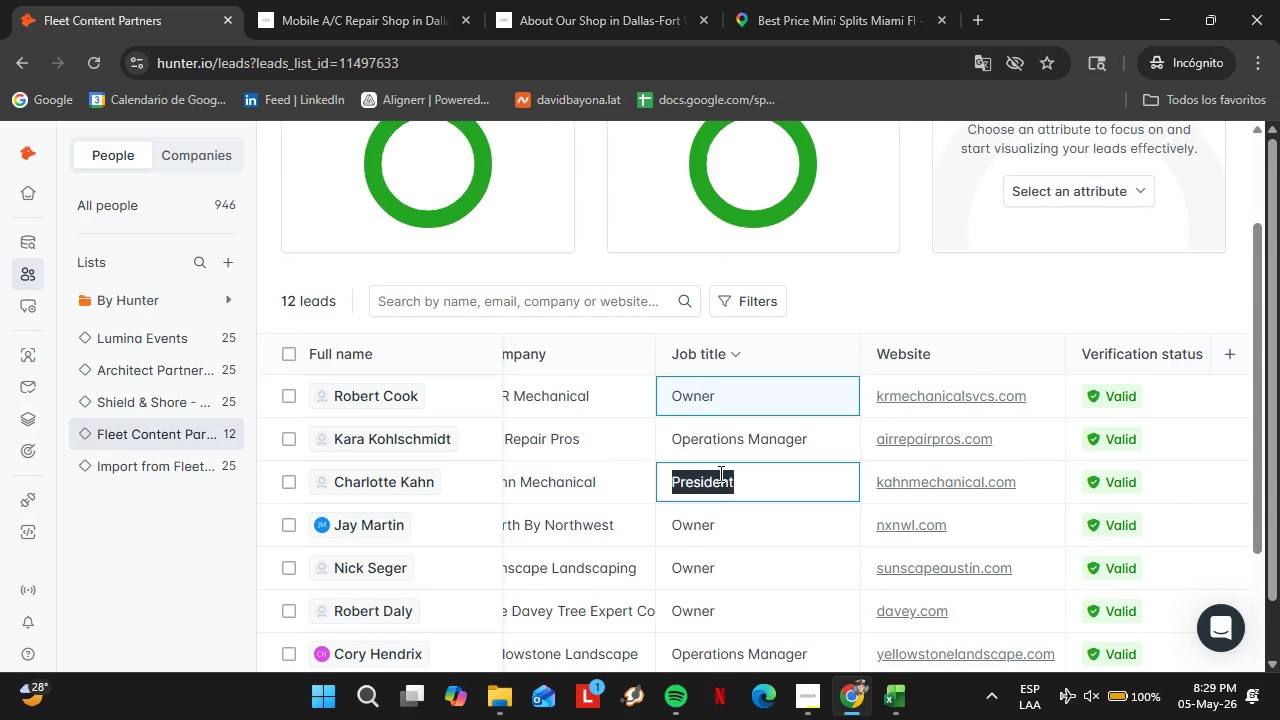 
triple_click([719, 473])
 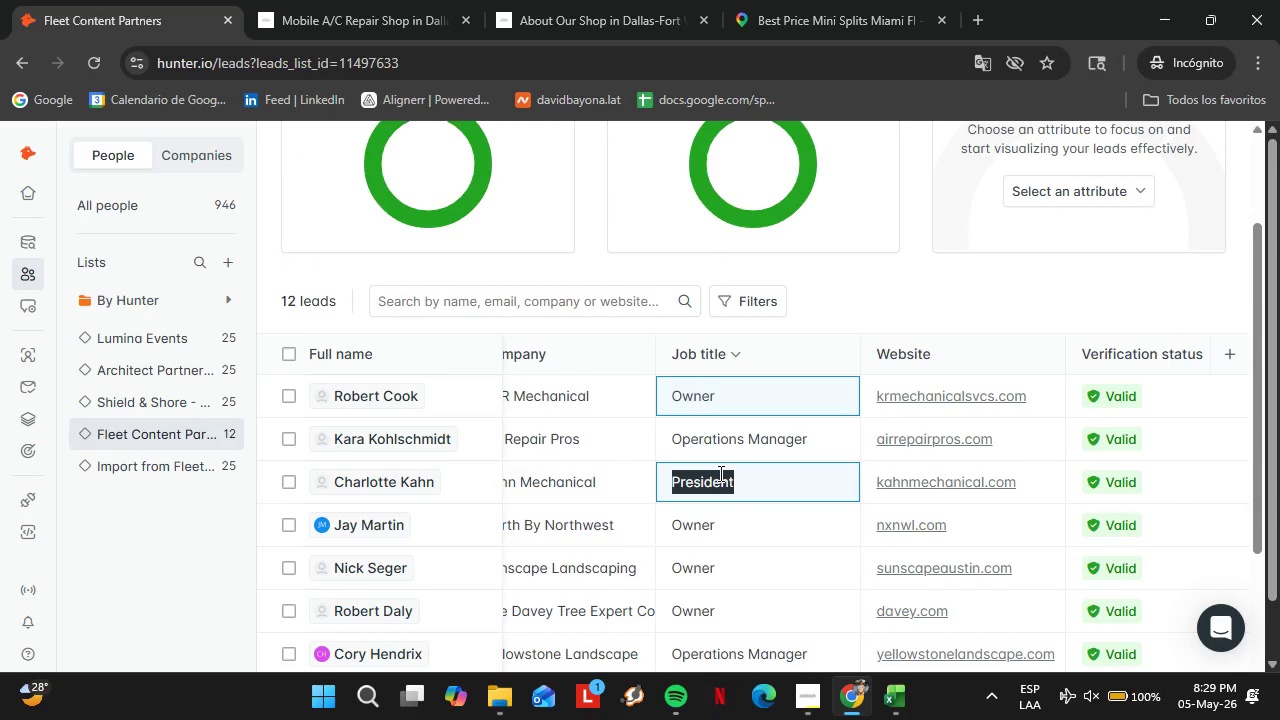 
type(Owner)
 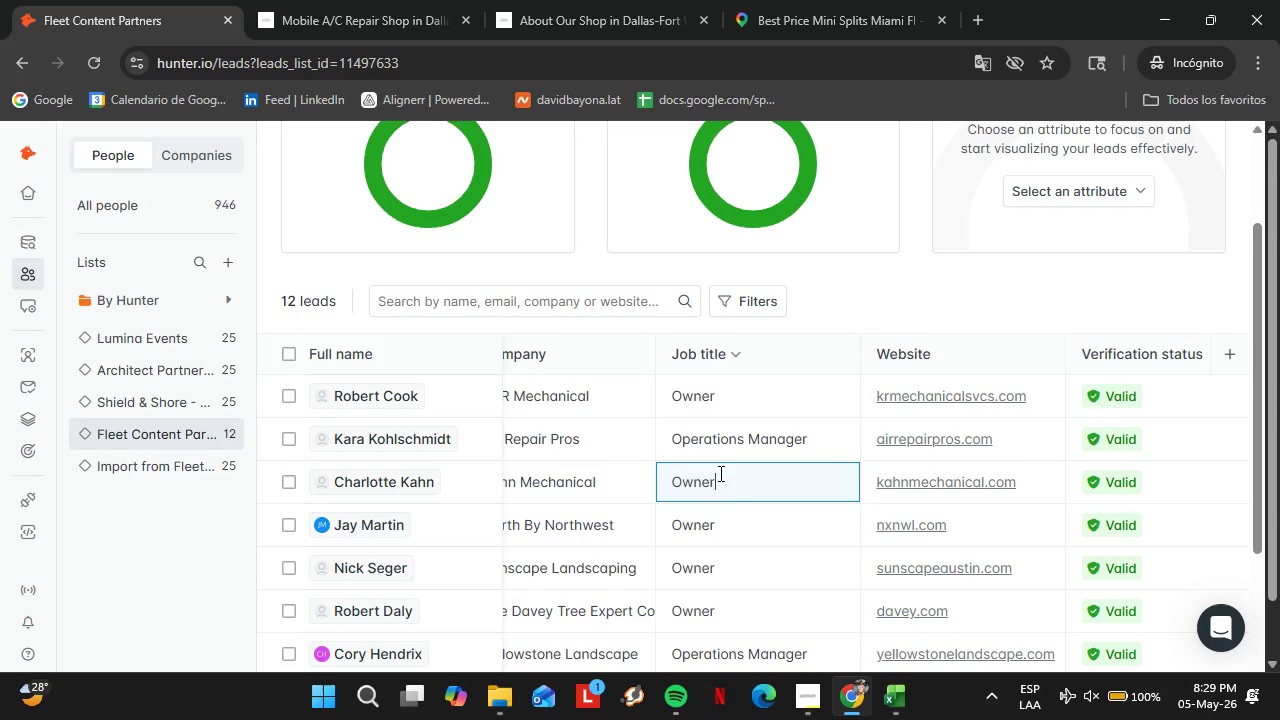 
wait(5.92)
 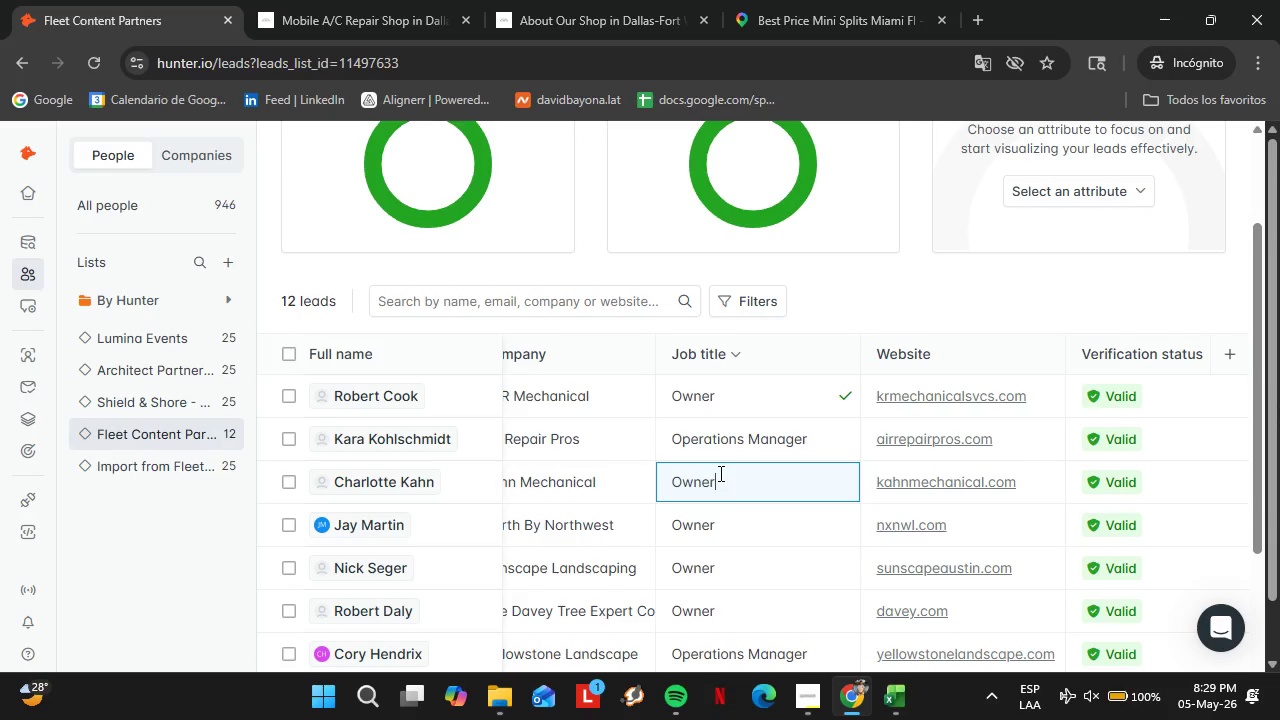 
scroll: coordinate [811, 488], scroll_direction: down, amount: 2.0
 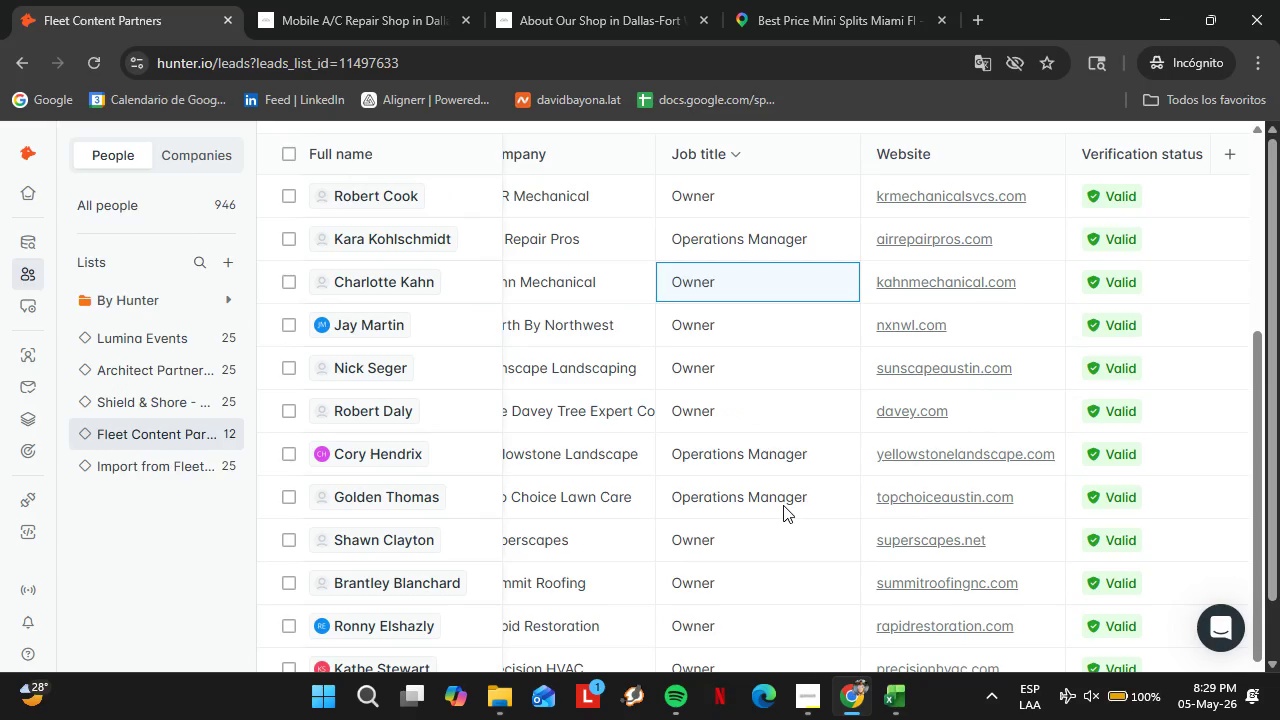 
left_click([51, 352])
 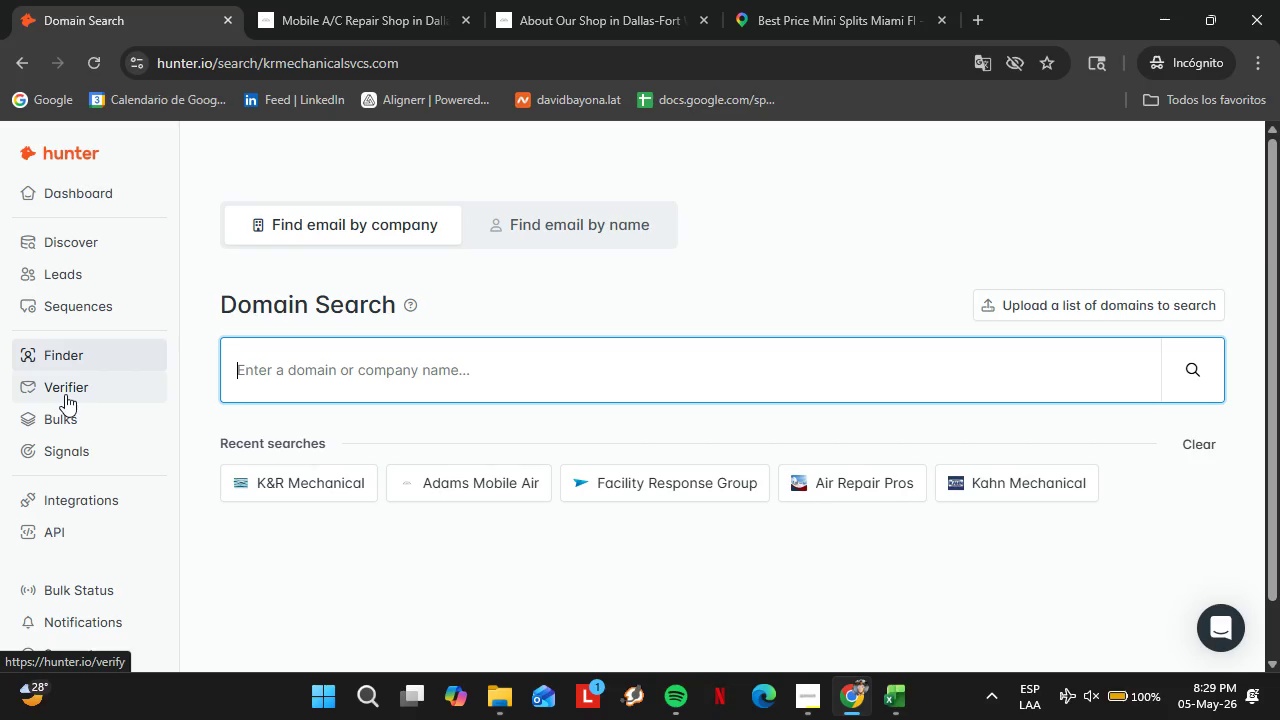 
wait(13.41)
 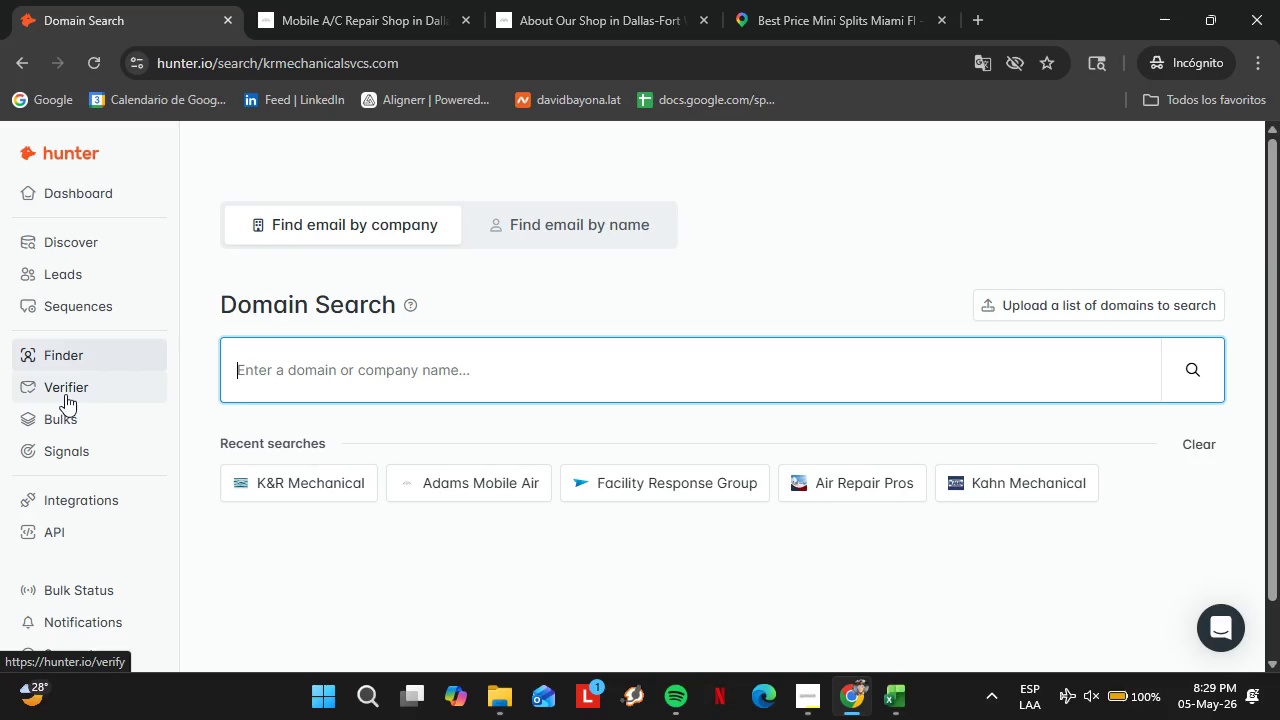 
type(h)
key(Backspace)
key(Backspace)
type(graymechanical.com)
 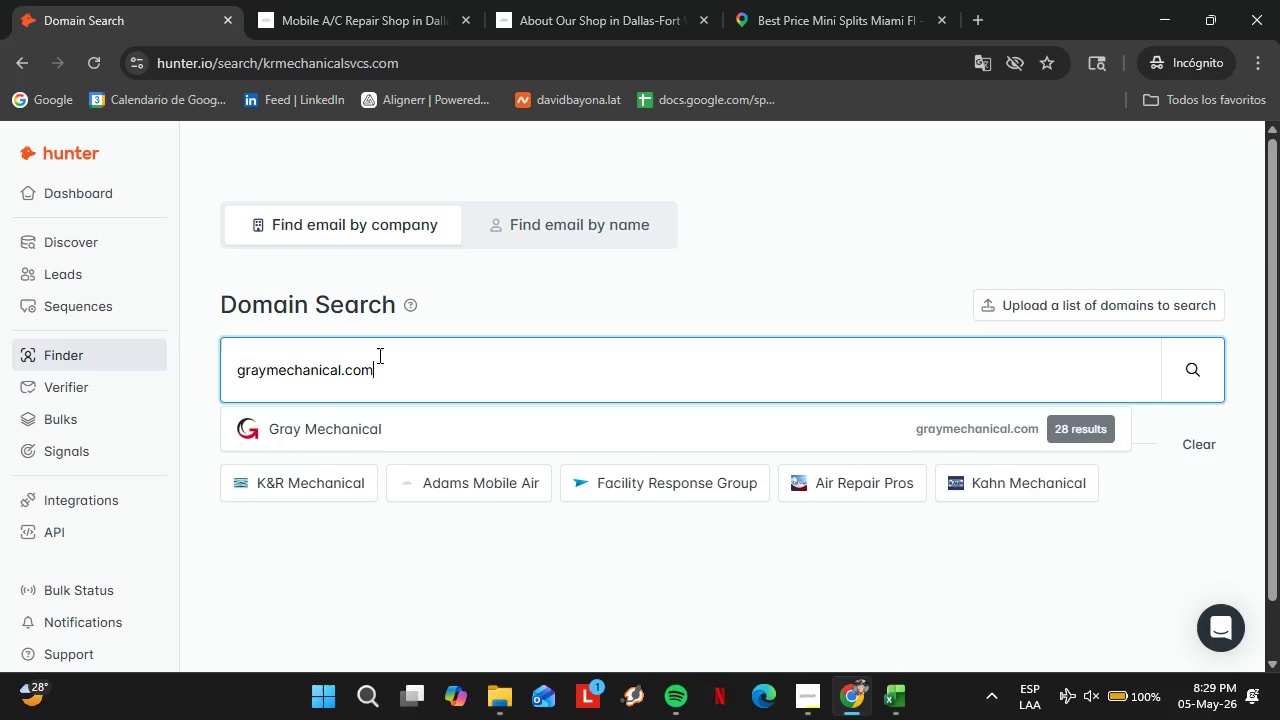 
key(Enter)
 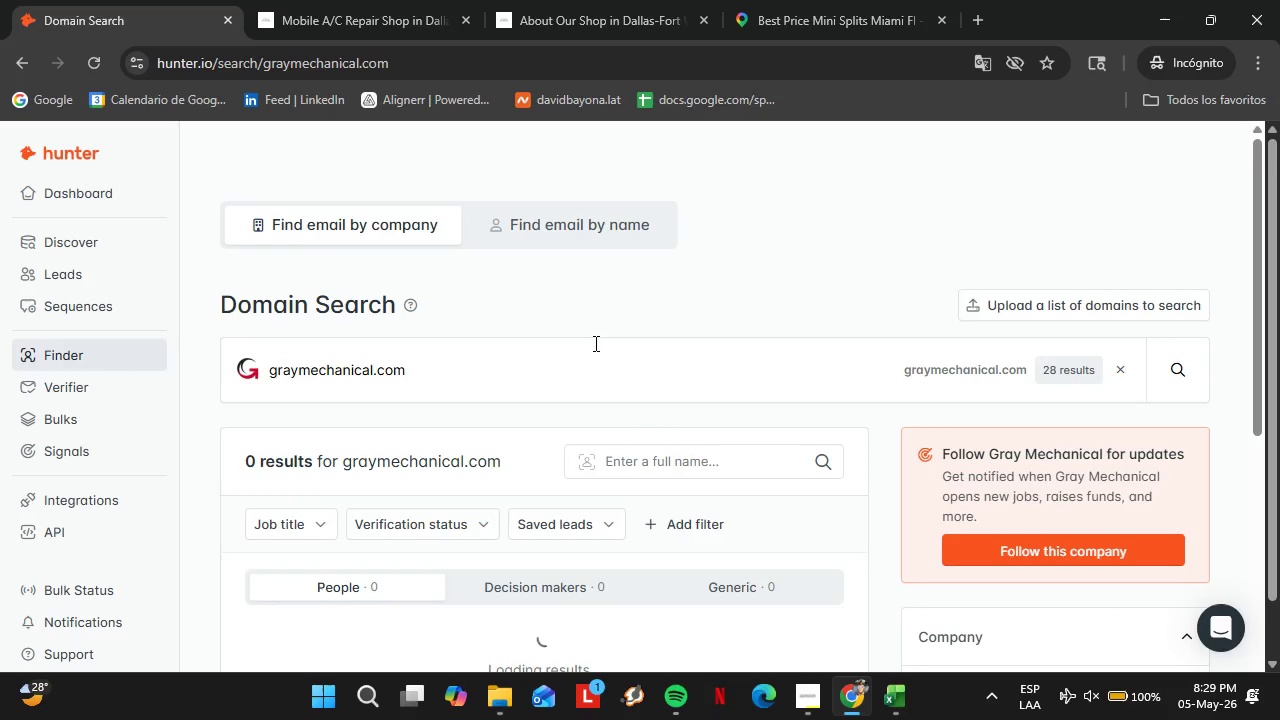 
scroll: coordinate [506, 357], scroll_direction: down, amount: 3.0
 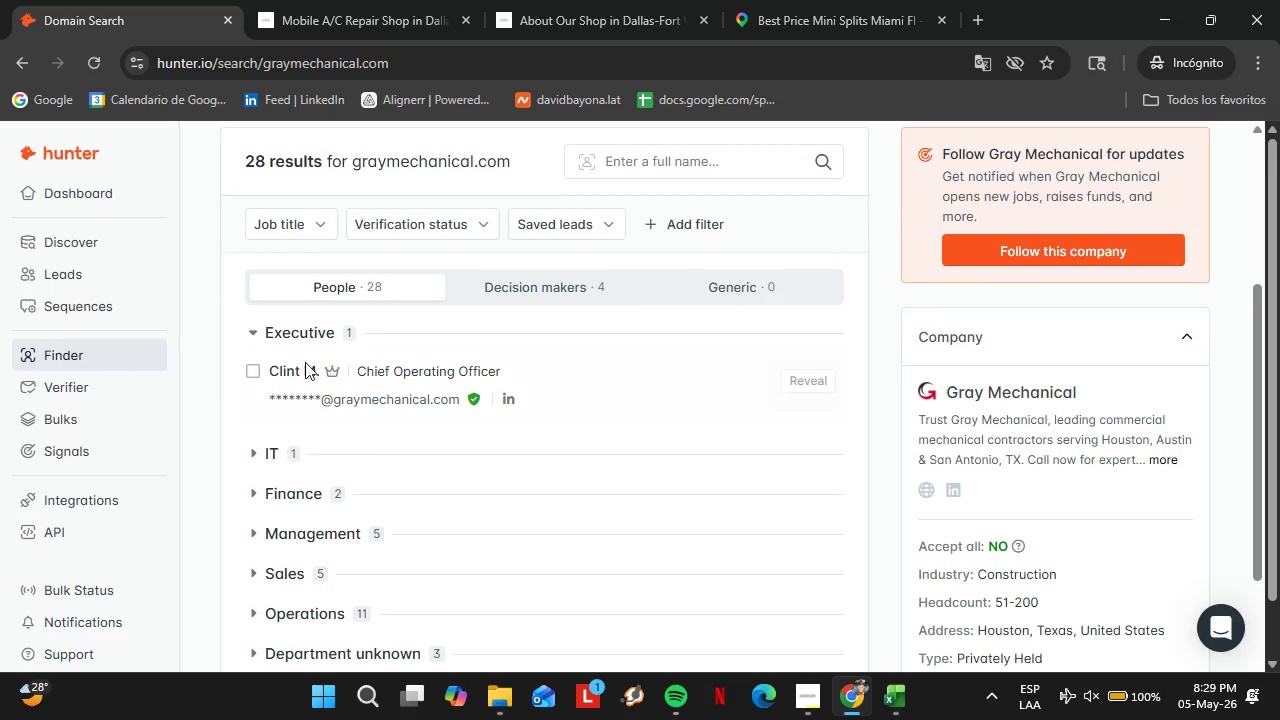 
left_click([306, 337])
 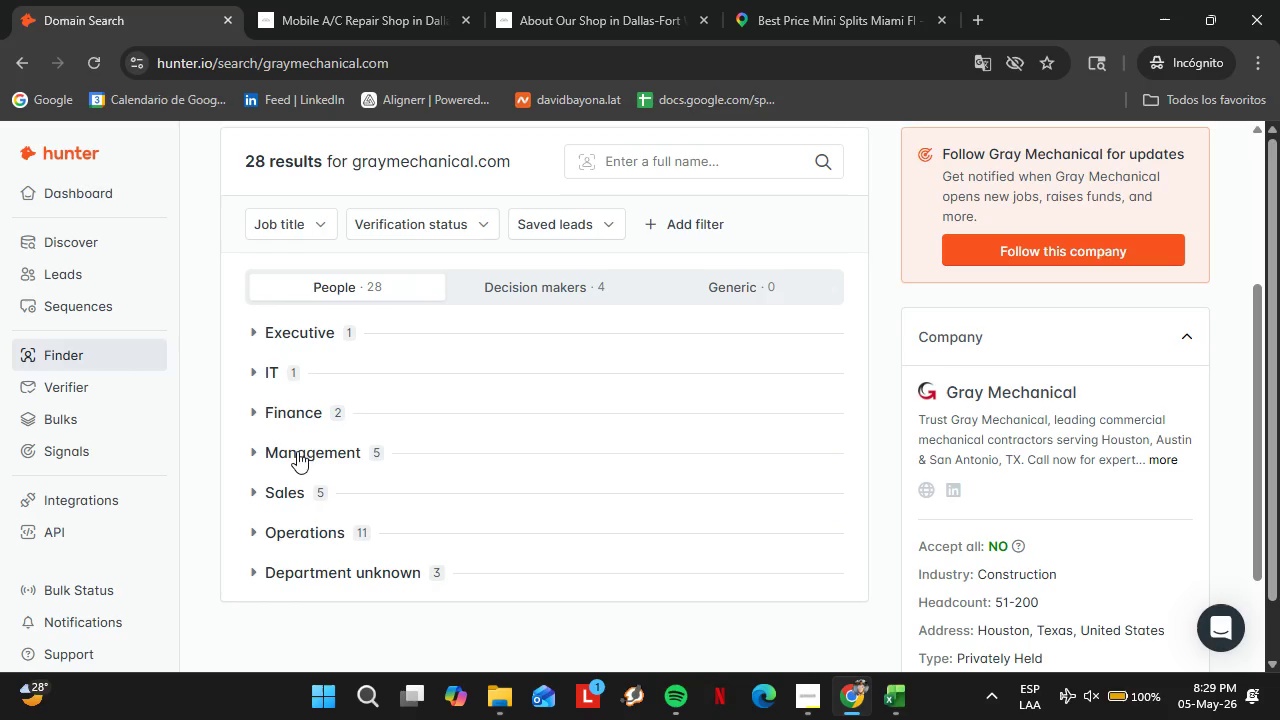 
left_click([298, 451])
 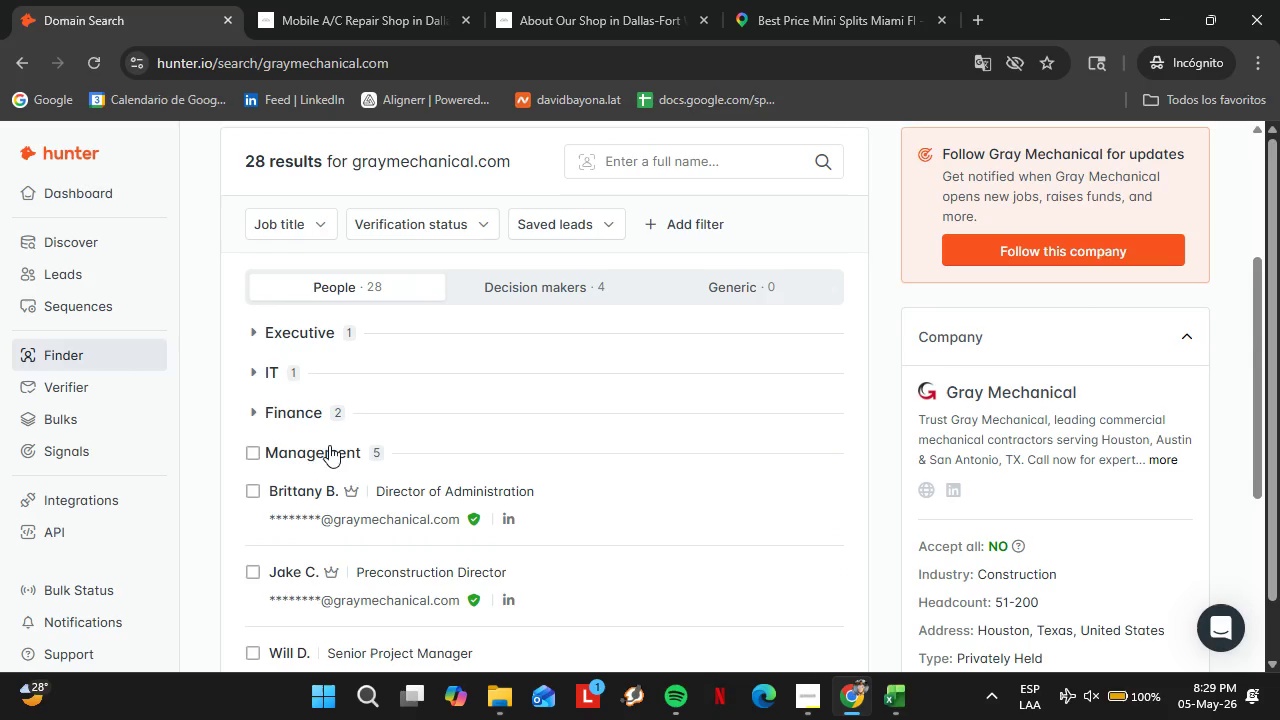 
scroll: coordinate [342, 444], scroll_direction: down, amount: 2.0
 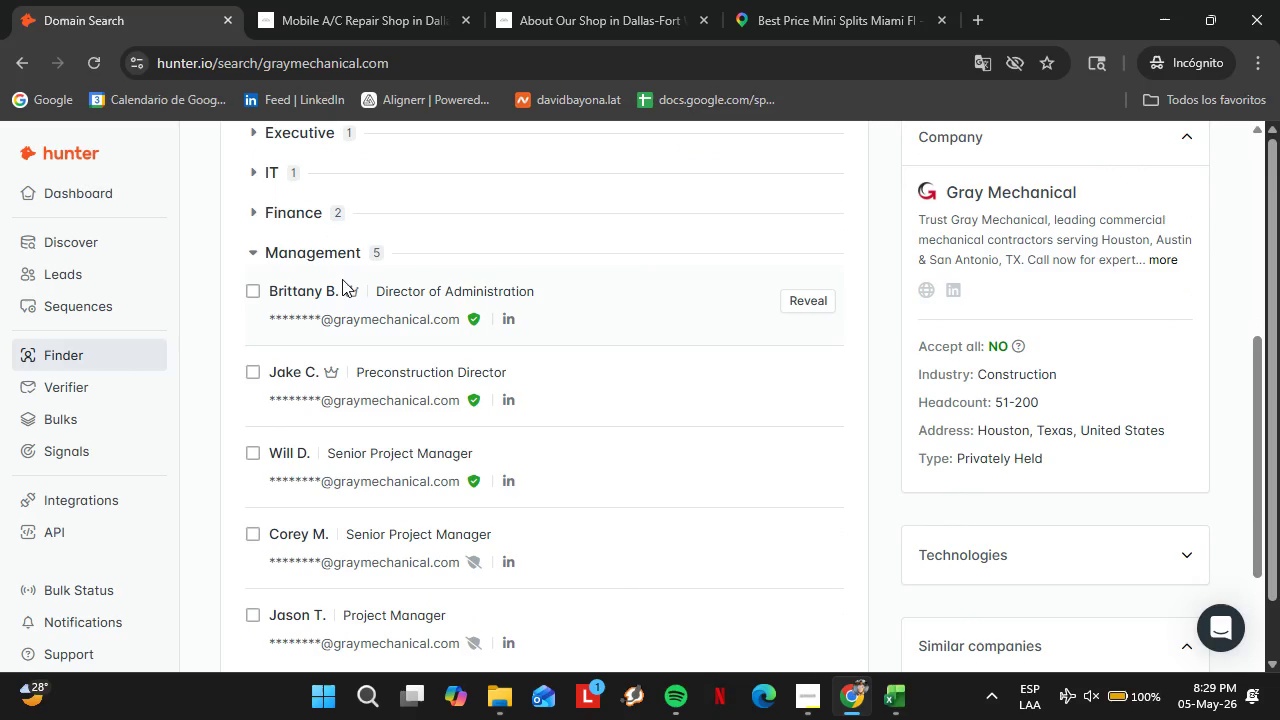 
left_click([324, 251])
 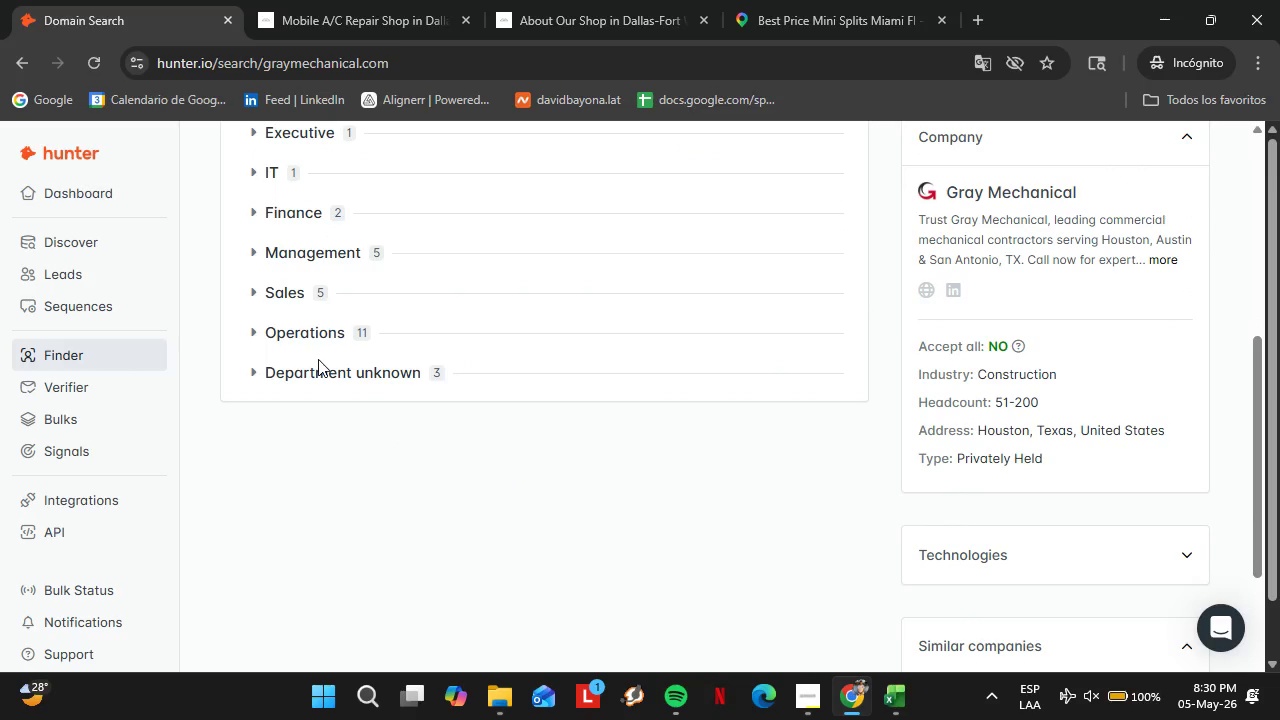 
left_click([297, 328])
 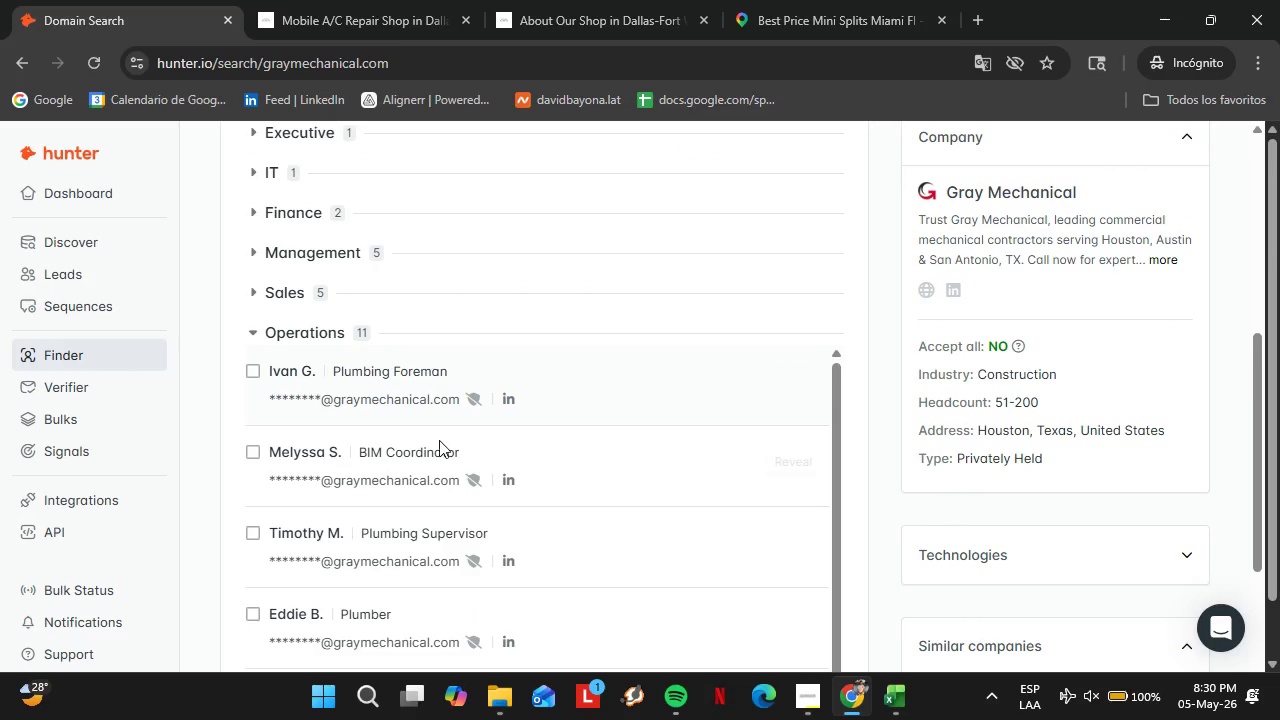 
scroll: coordinate [615, 392], scroll_direction: down, amount: 11.0
 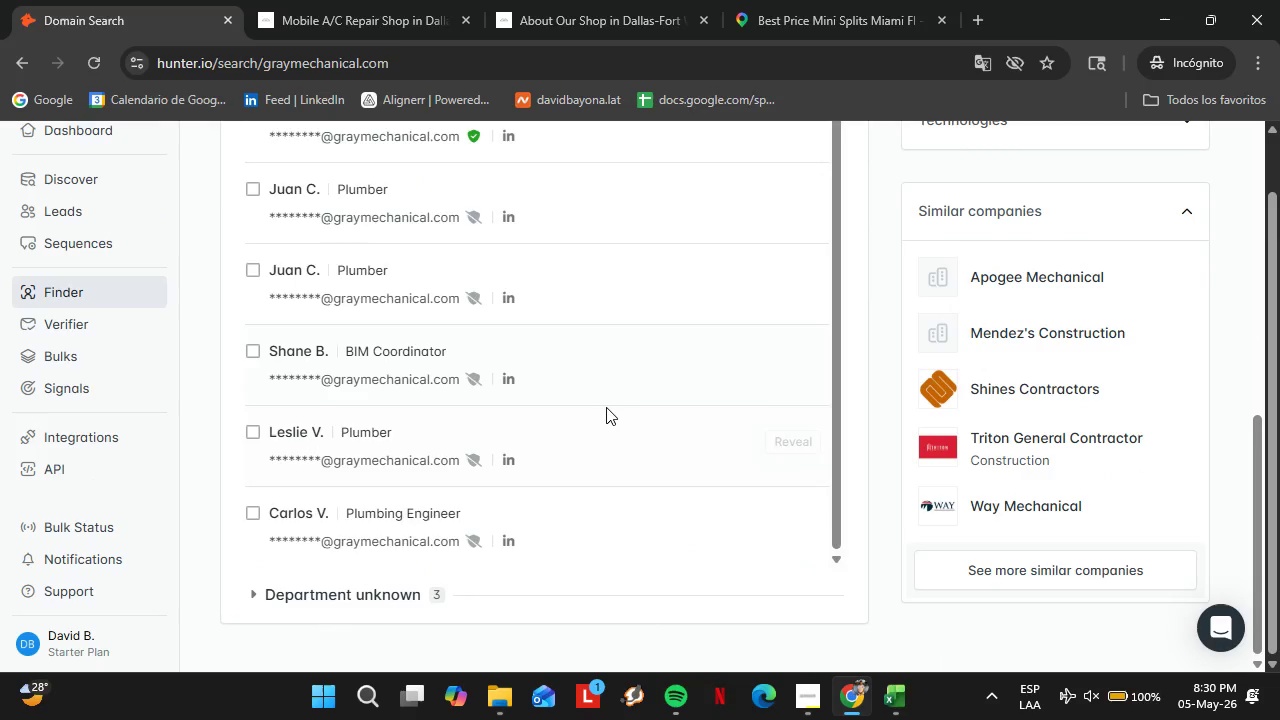 
scroll: coordinate [554, 441], scroll_direction: up, amount: 11.0
 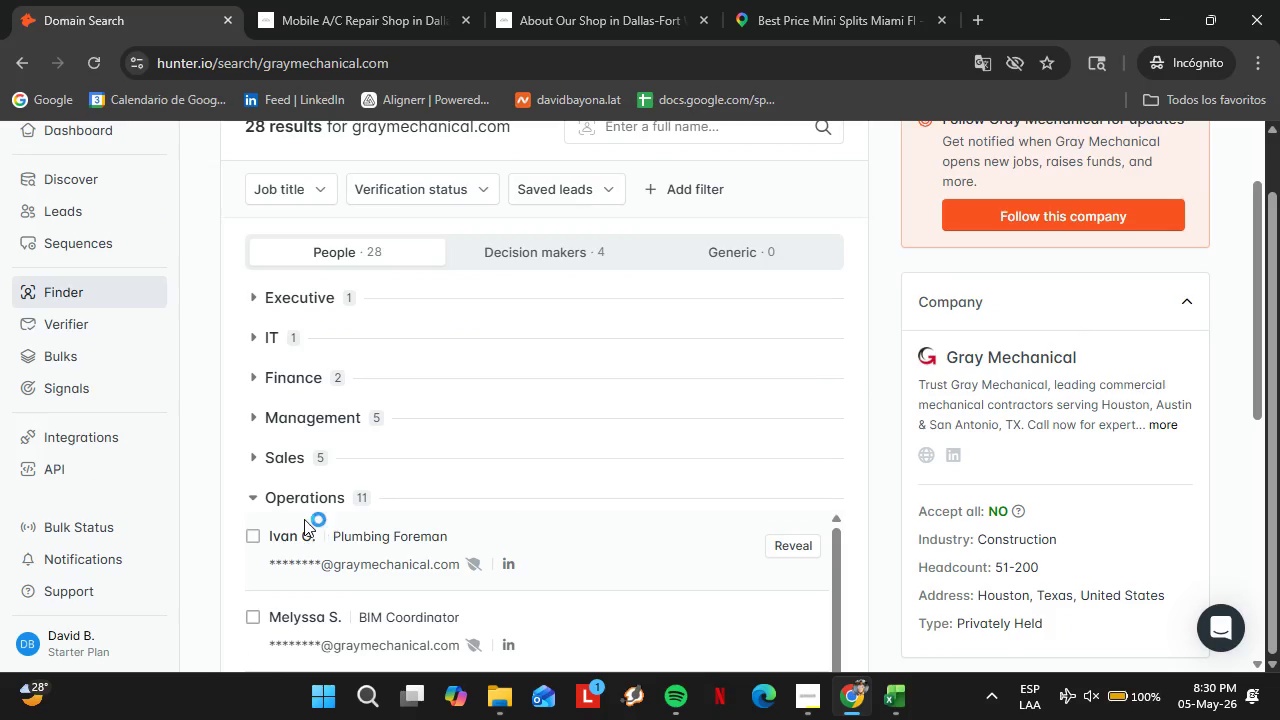 
left_click([301, 508])
 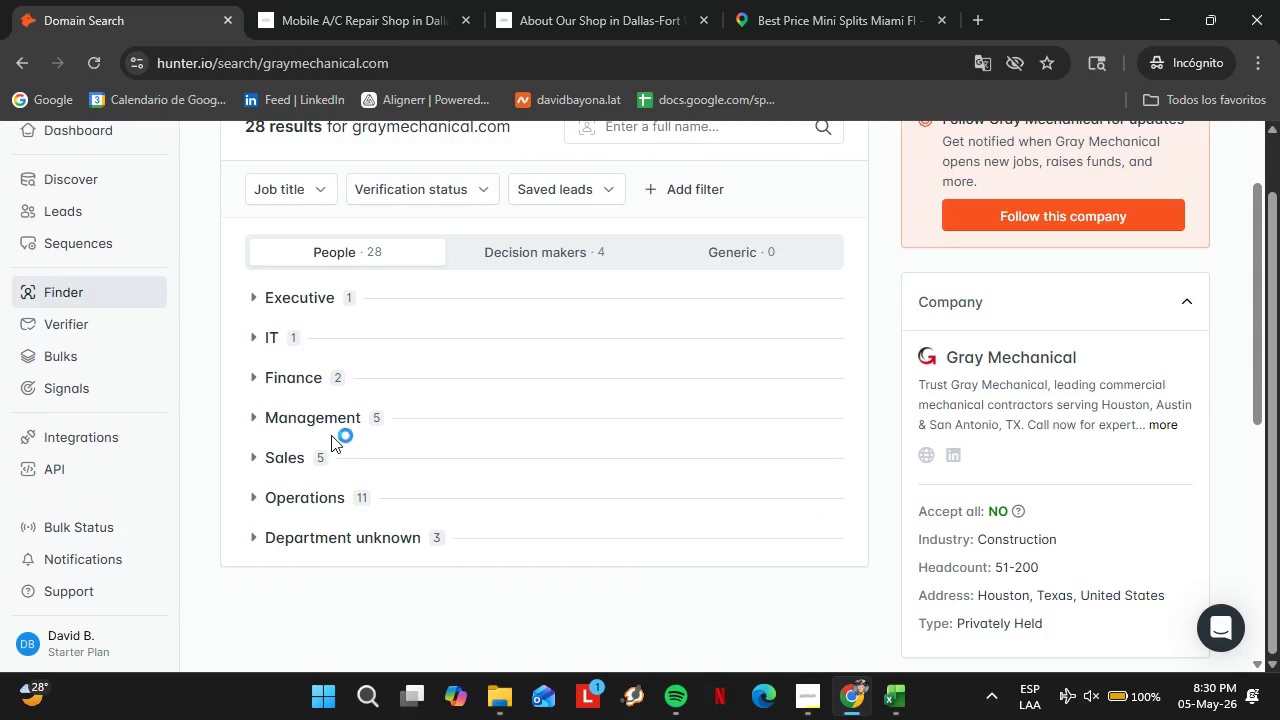 
left_click([331, 420])
 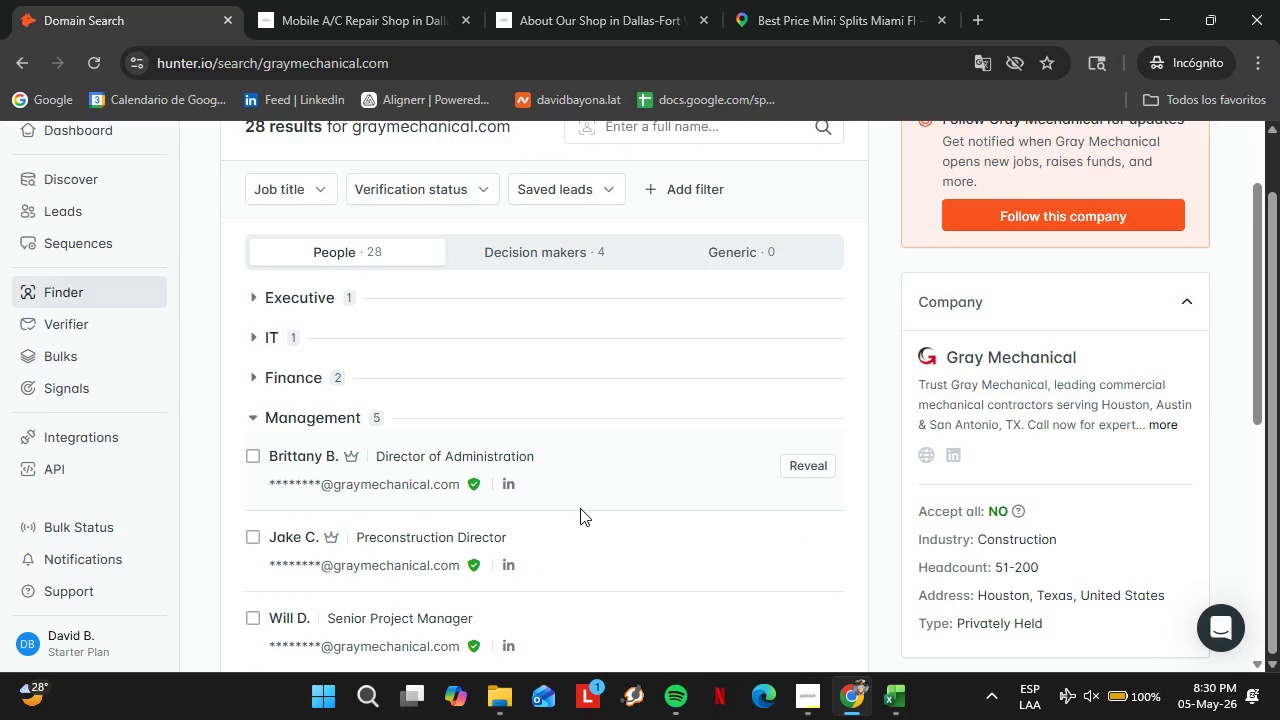 
scroll: coordinate [575, 509], scroll_direction: down, amount: 3.0
 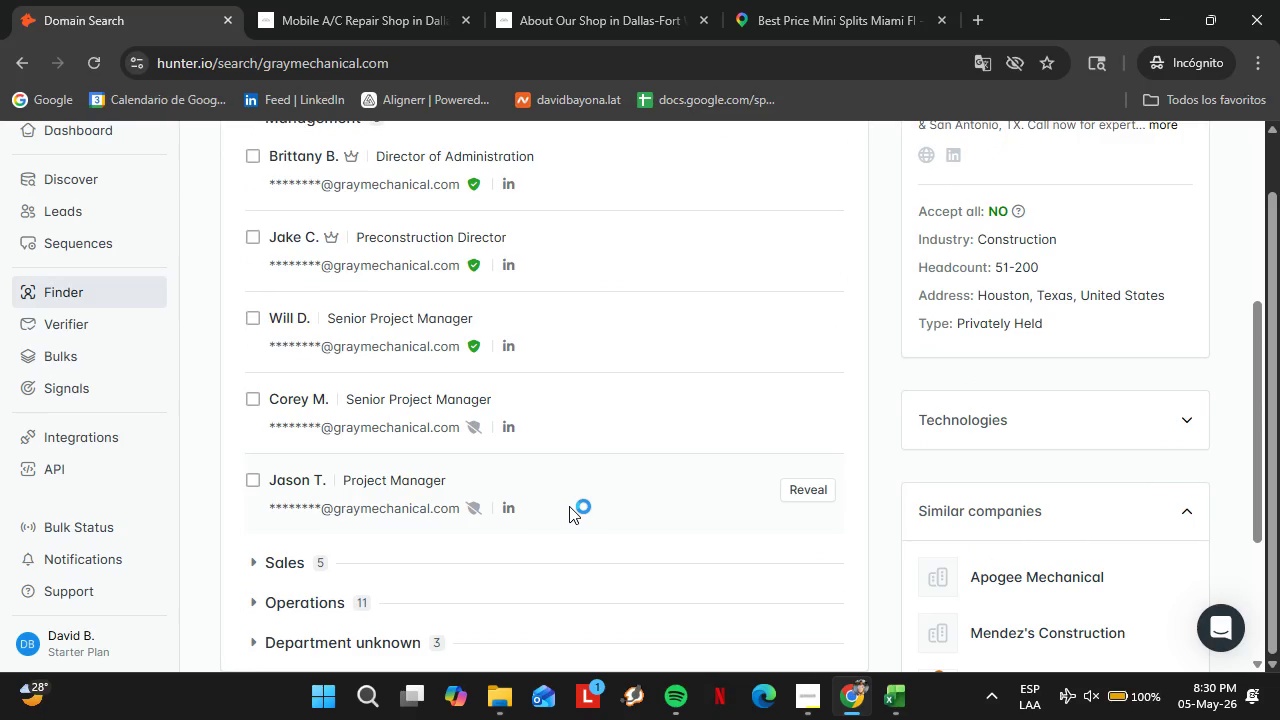 
scroll: coordinate [584, 517], scroll_direction: up, amount: 3.0
 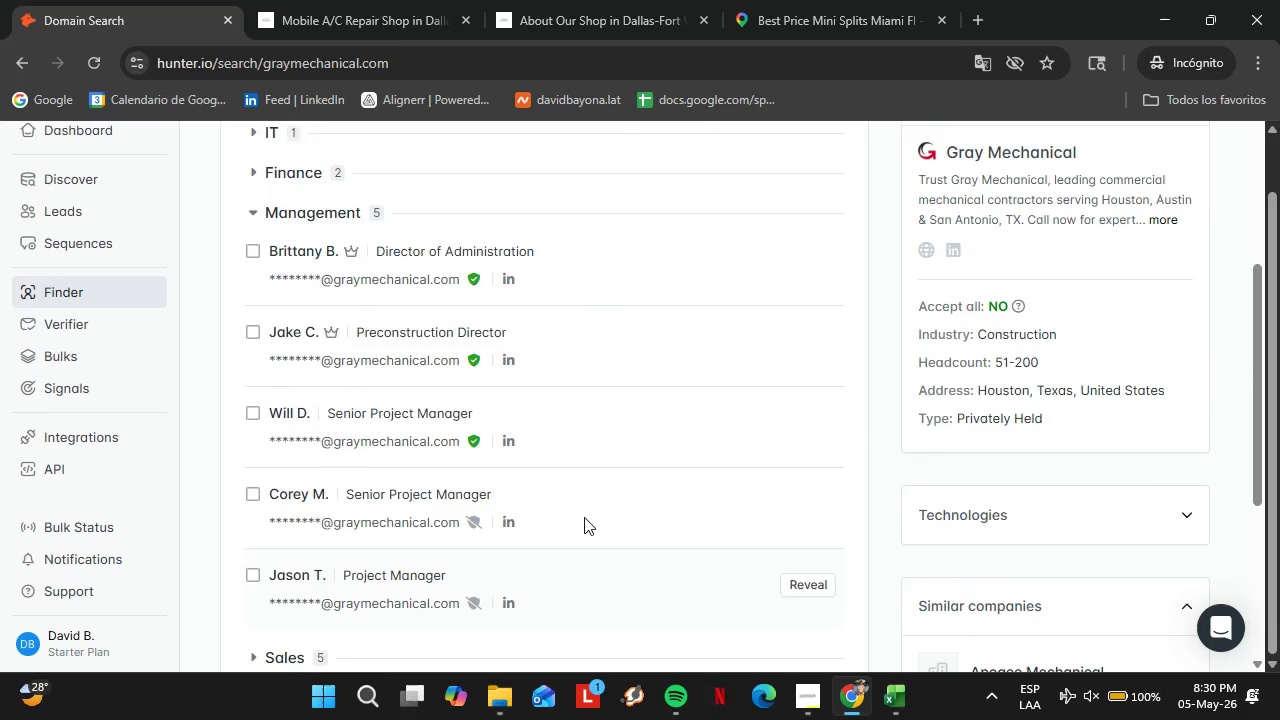 
left_click([324, 414])
 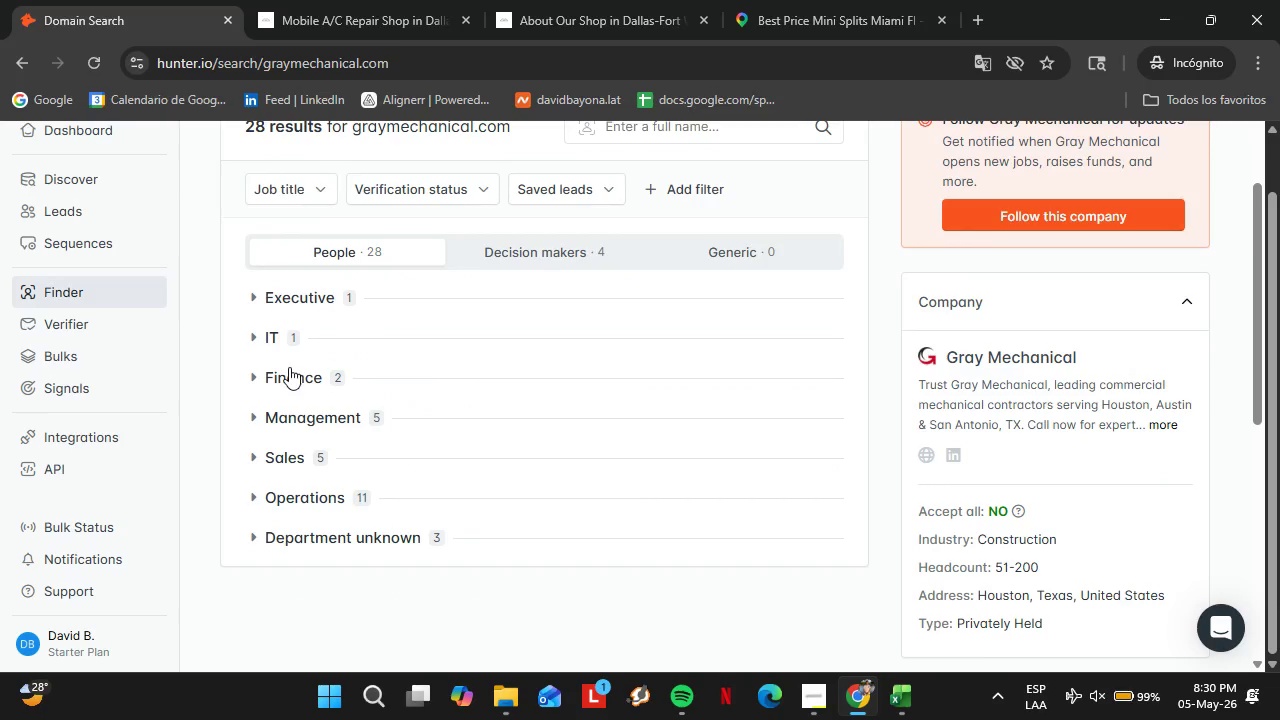 
left_click([289, 368])
 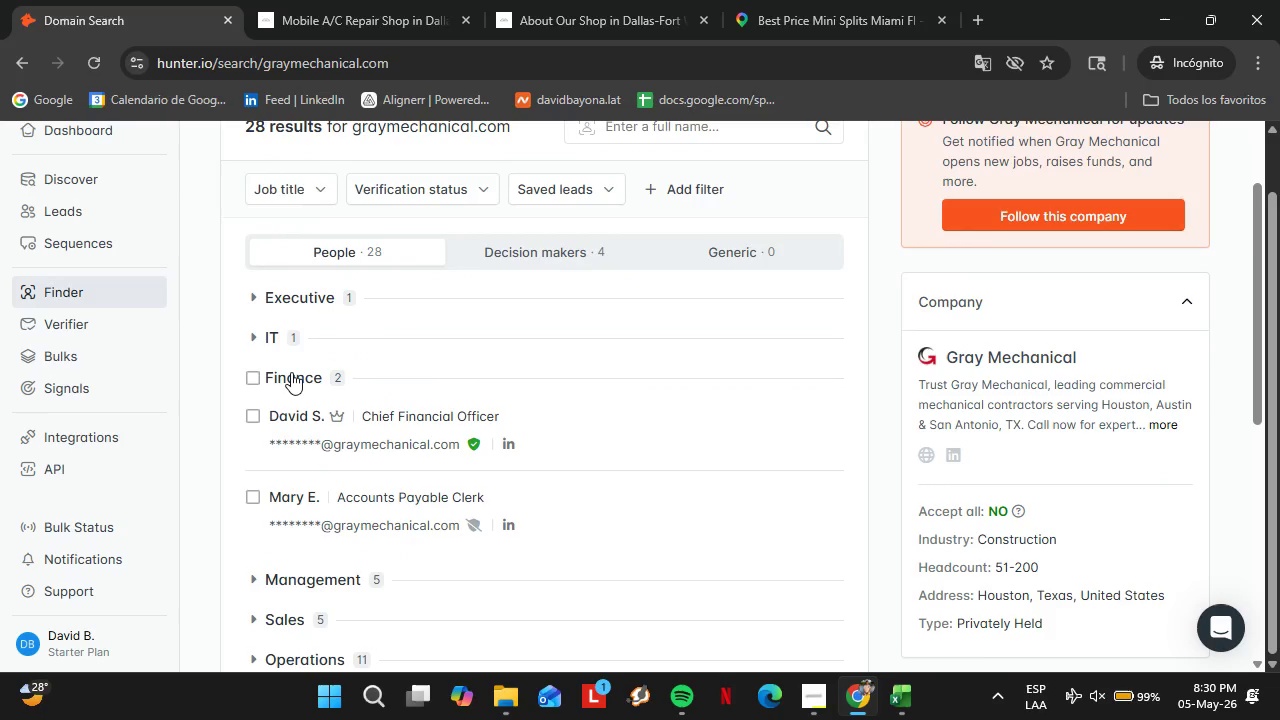 
left_click([291, 372])
 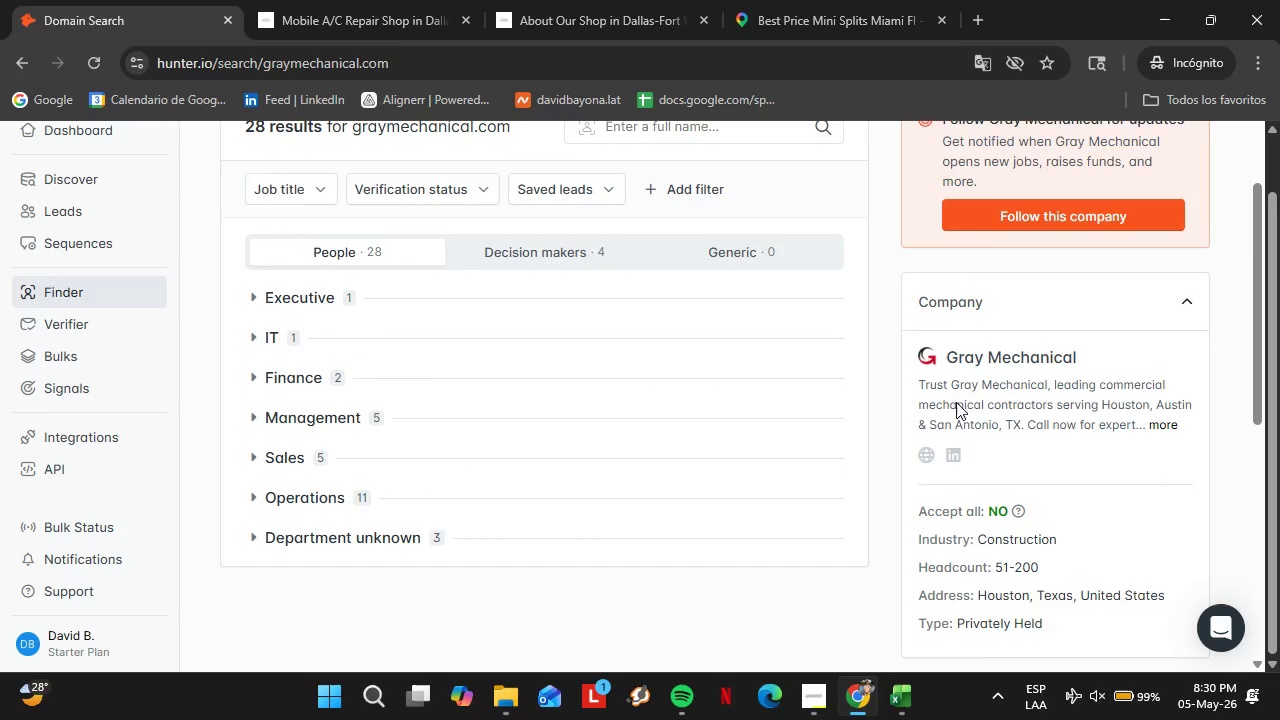 
left_click([931, 459])
 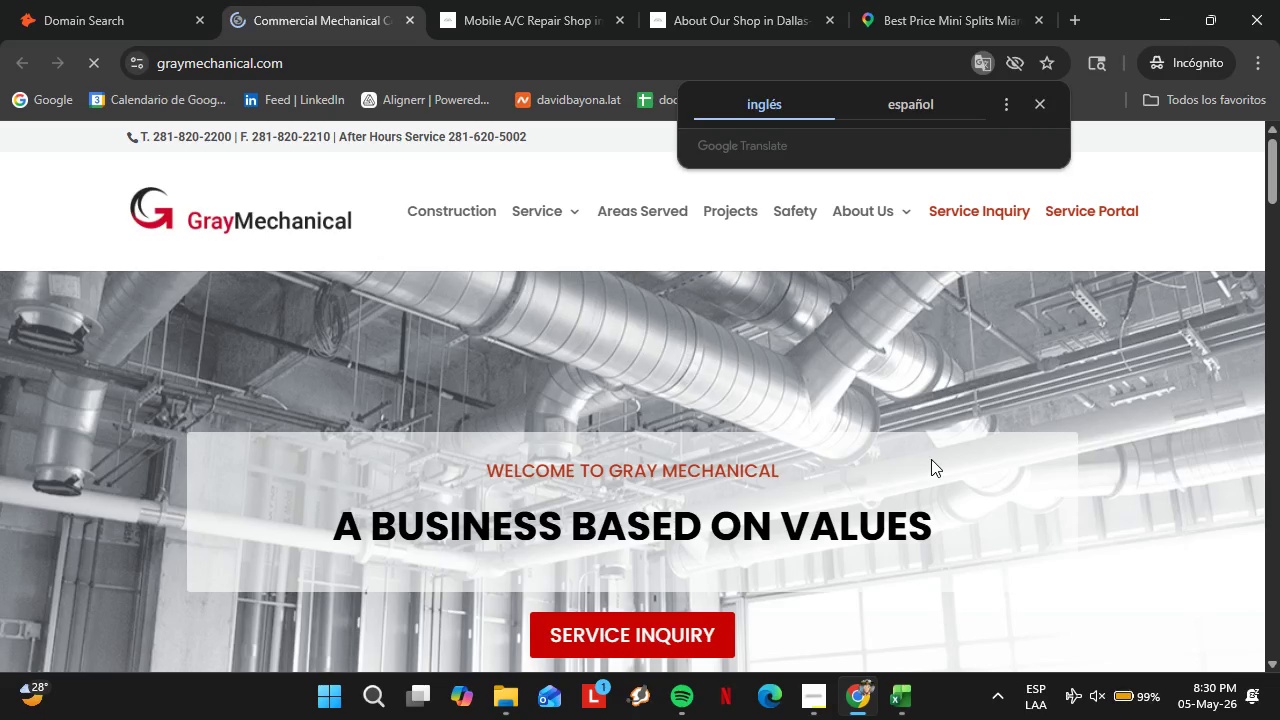 
wait(23.58)
 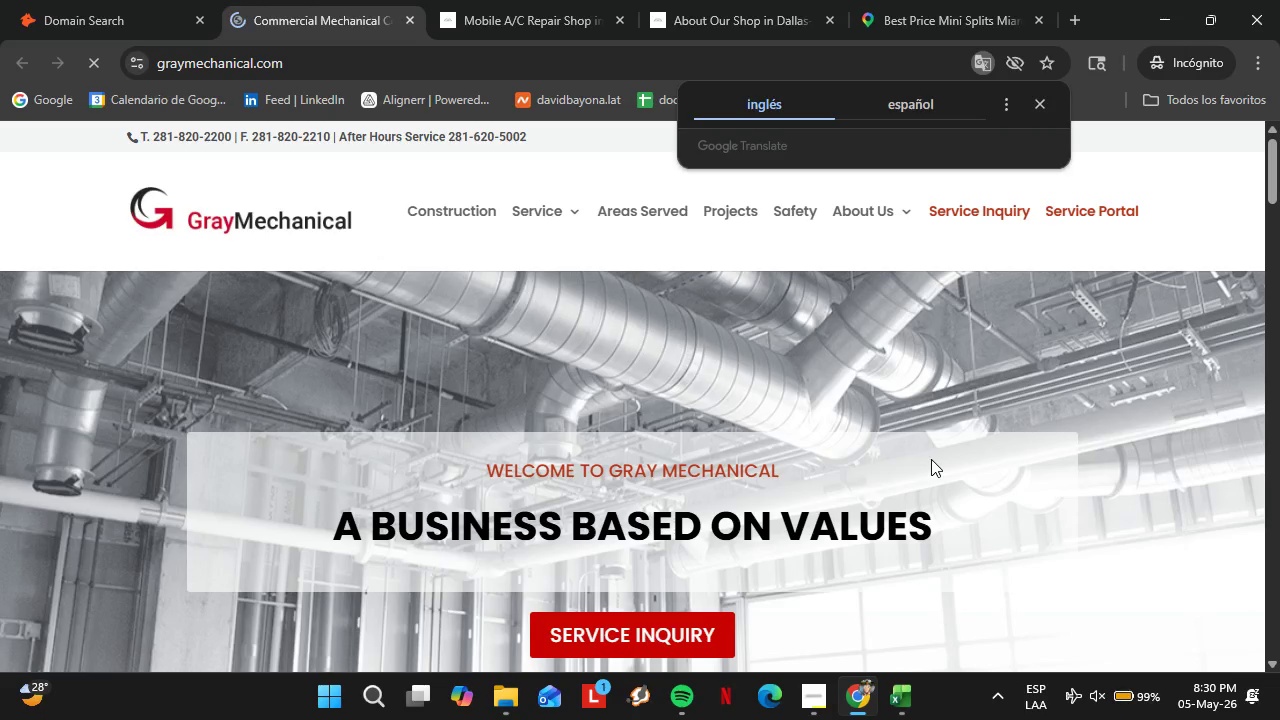 
left_click([1036, 112])
 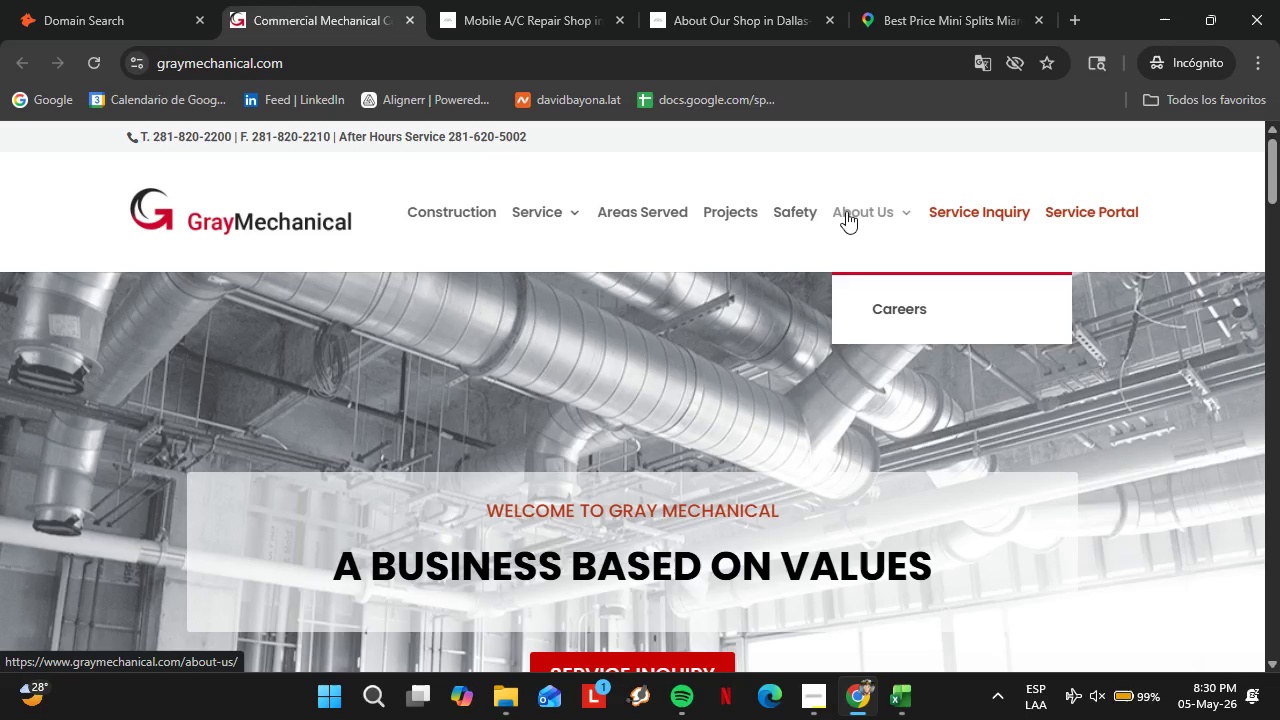 
scroll: coordinate [683, 372], scroll_direction: down, amount: 8.0
 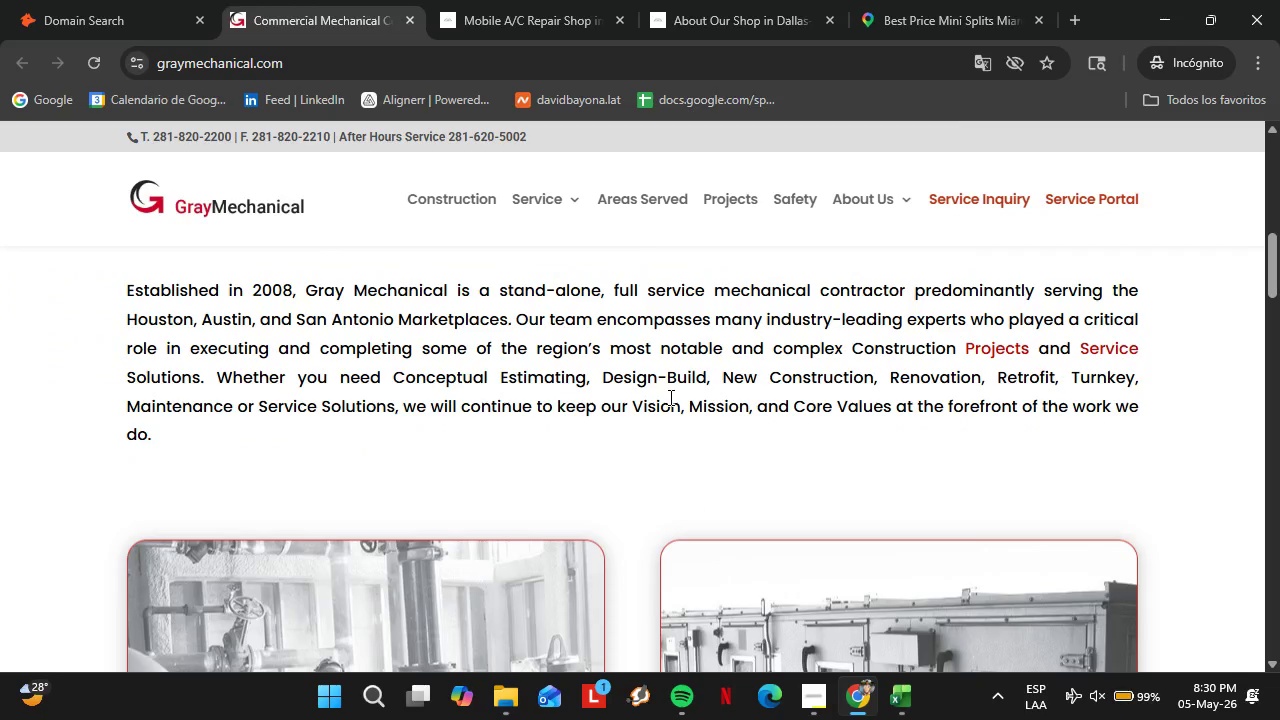 
scroll: coordinate [598, 425], scroll_direction: up, amount: 1.0
 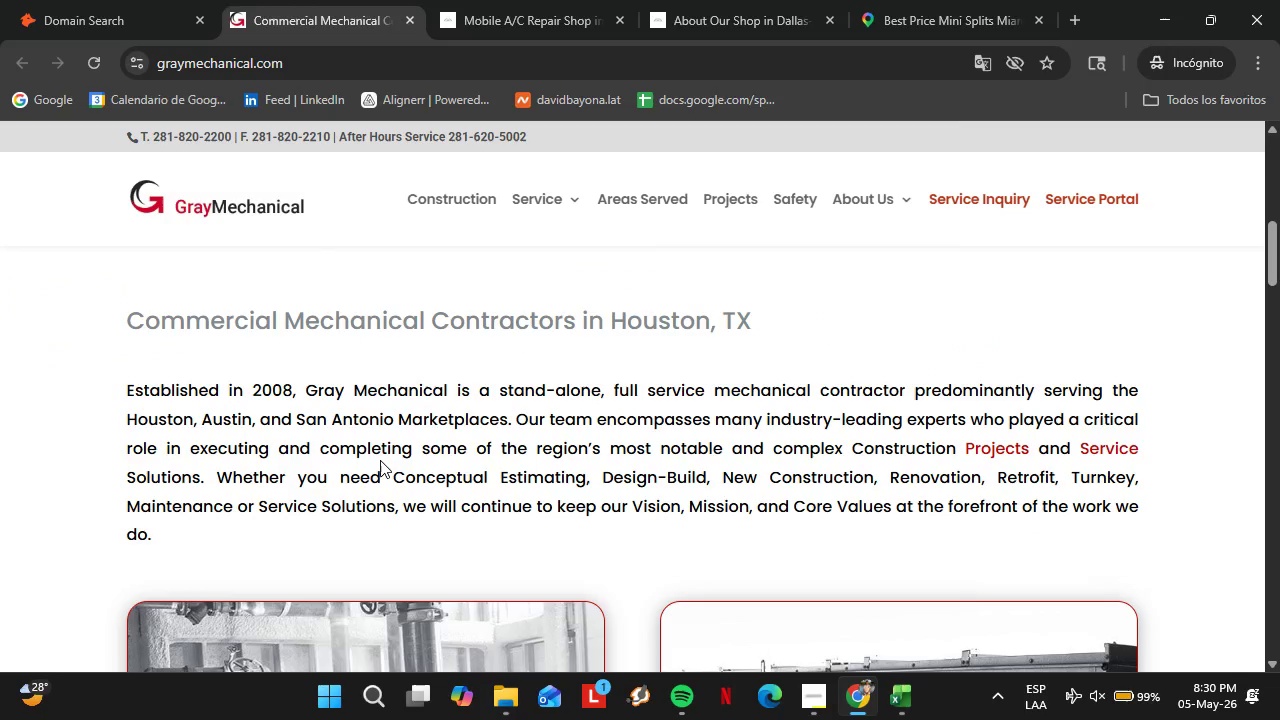 
scroll: coordinate [712, 372], scroll_direction: down, amount: 2.0
 